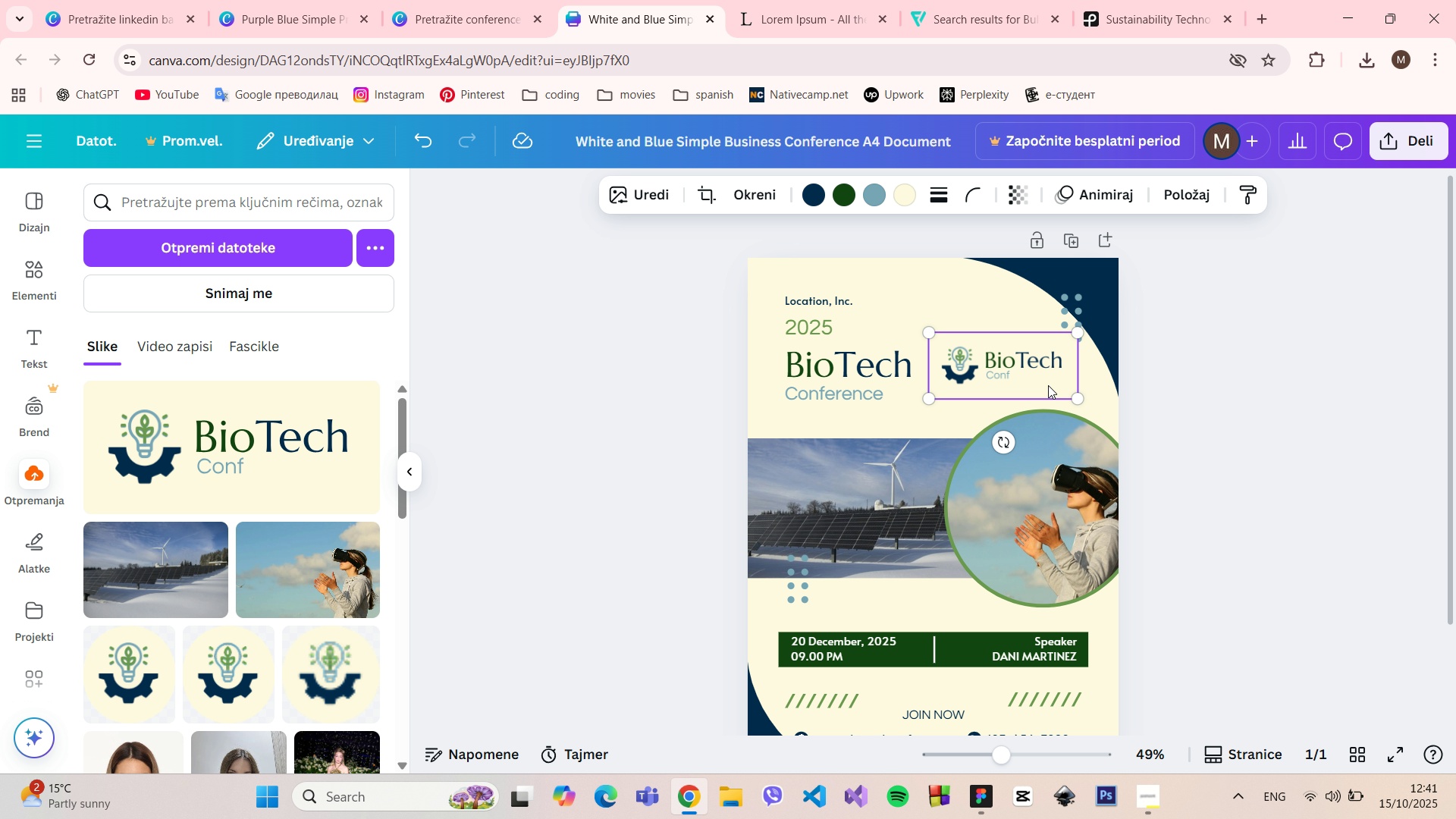 
scroll: coordinate [1048, 385], scroll_direction: down, amount: 1.0
 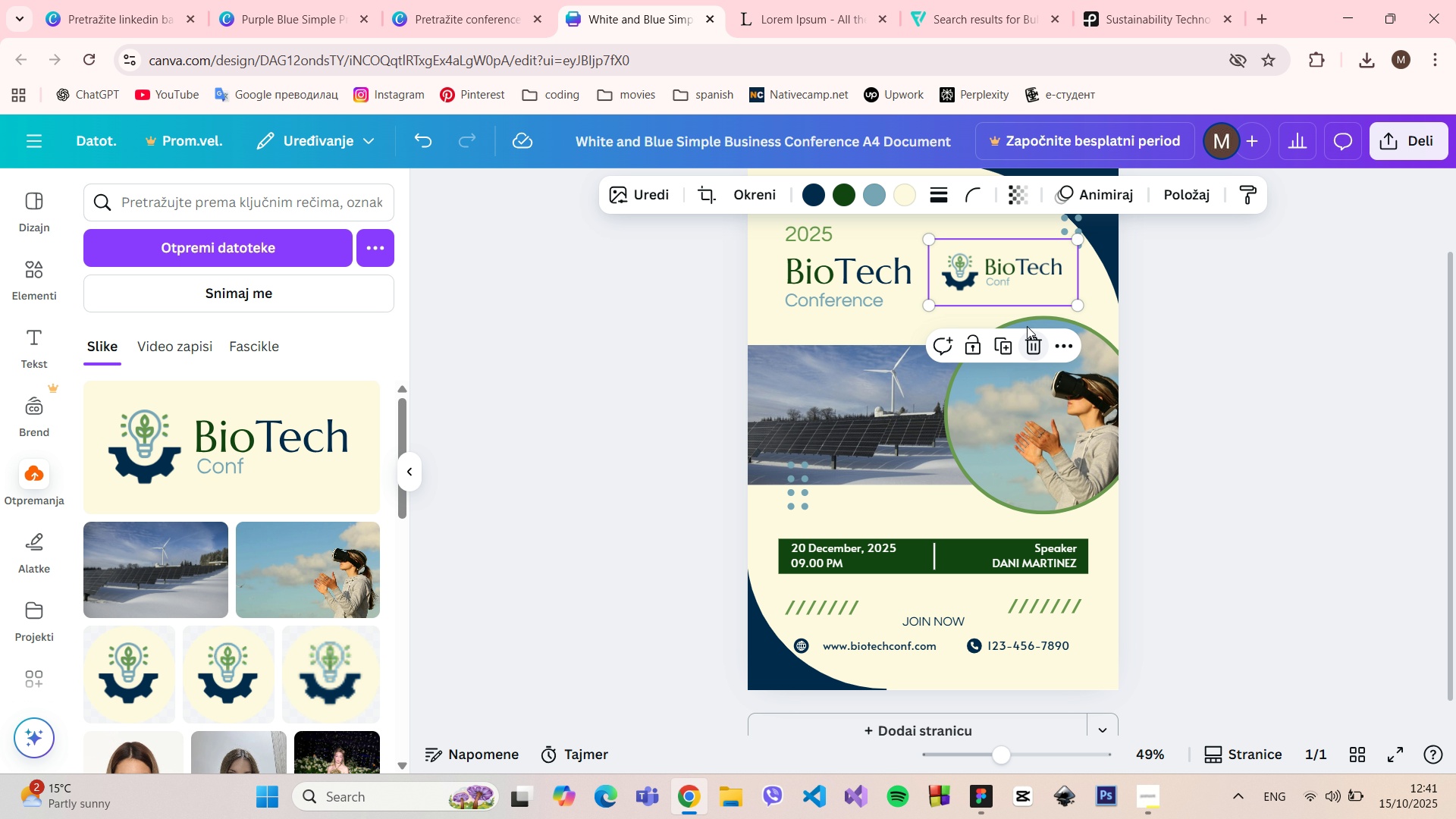 
wait(6.44)
 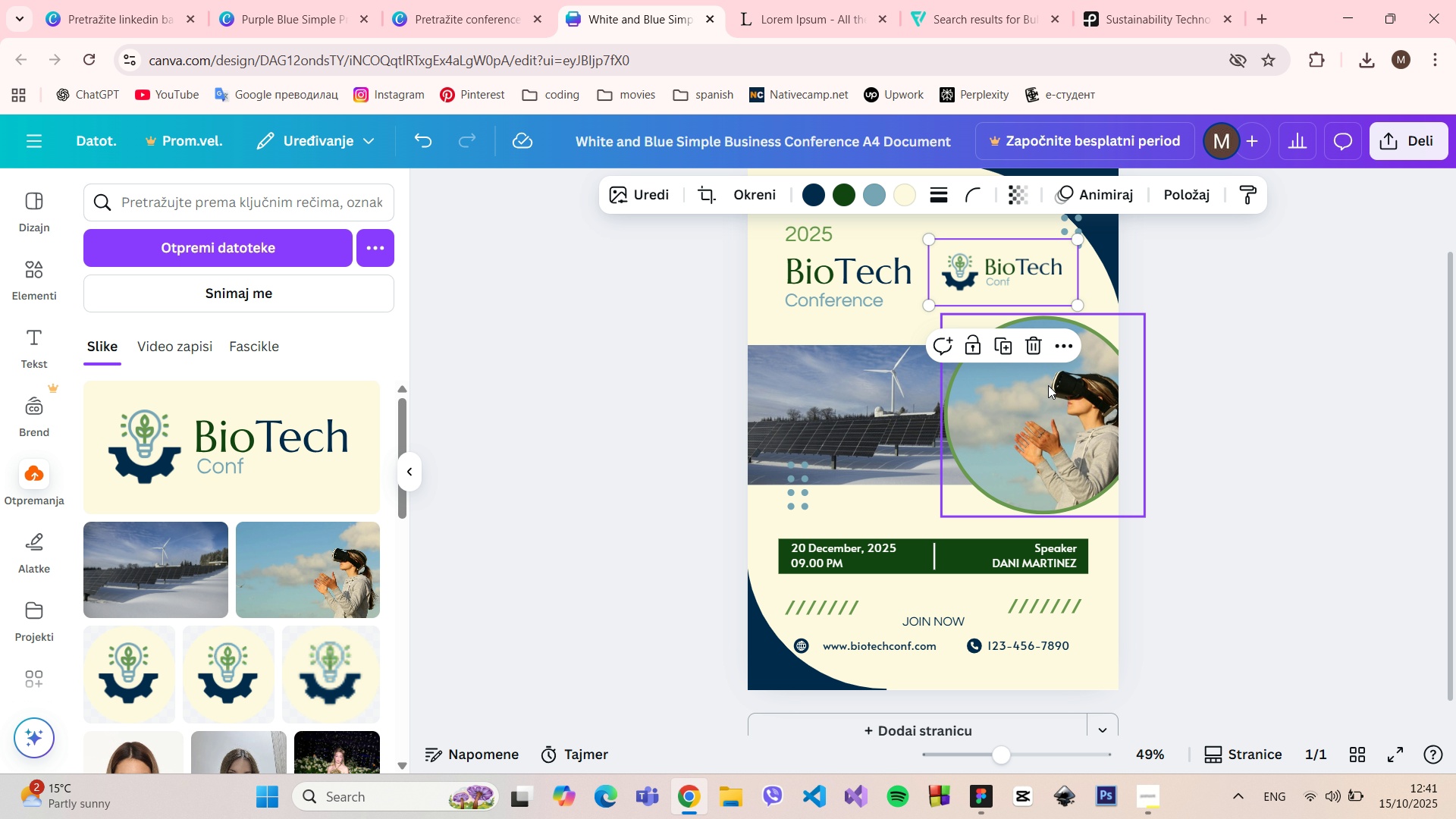 
left_click_drag(start_coordinate=[1015, 271], to_coordinate=[849, 358])
 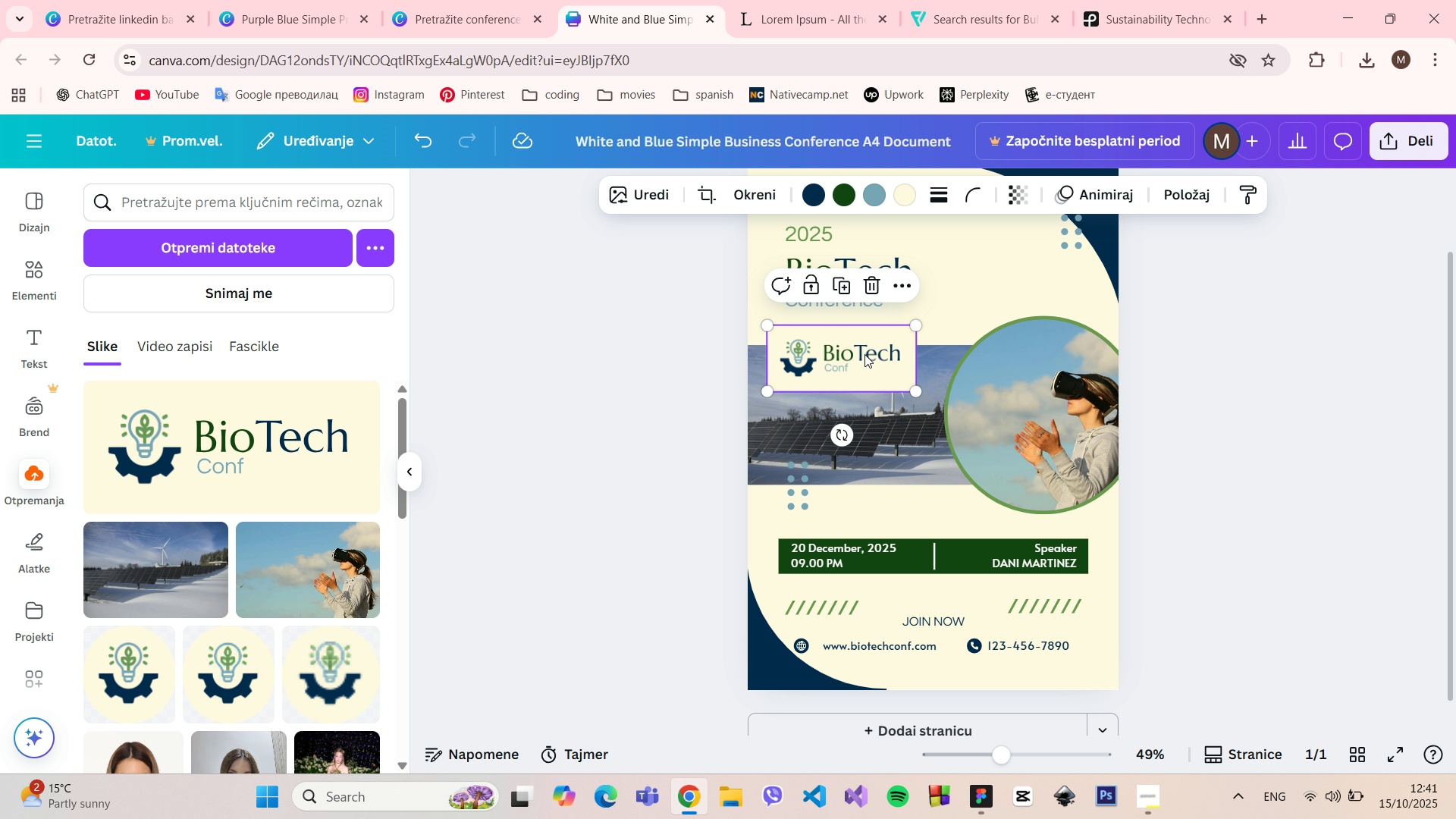 
hold_key(key=ControlLeft, duration=1.51)
scroll: coordinate [864, 354], scroll_direction: up, amount: 5.0
 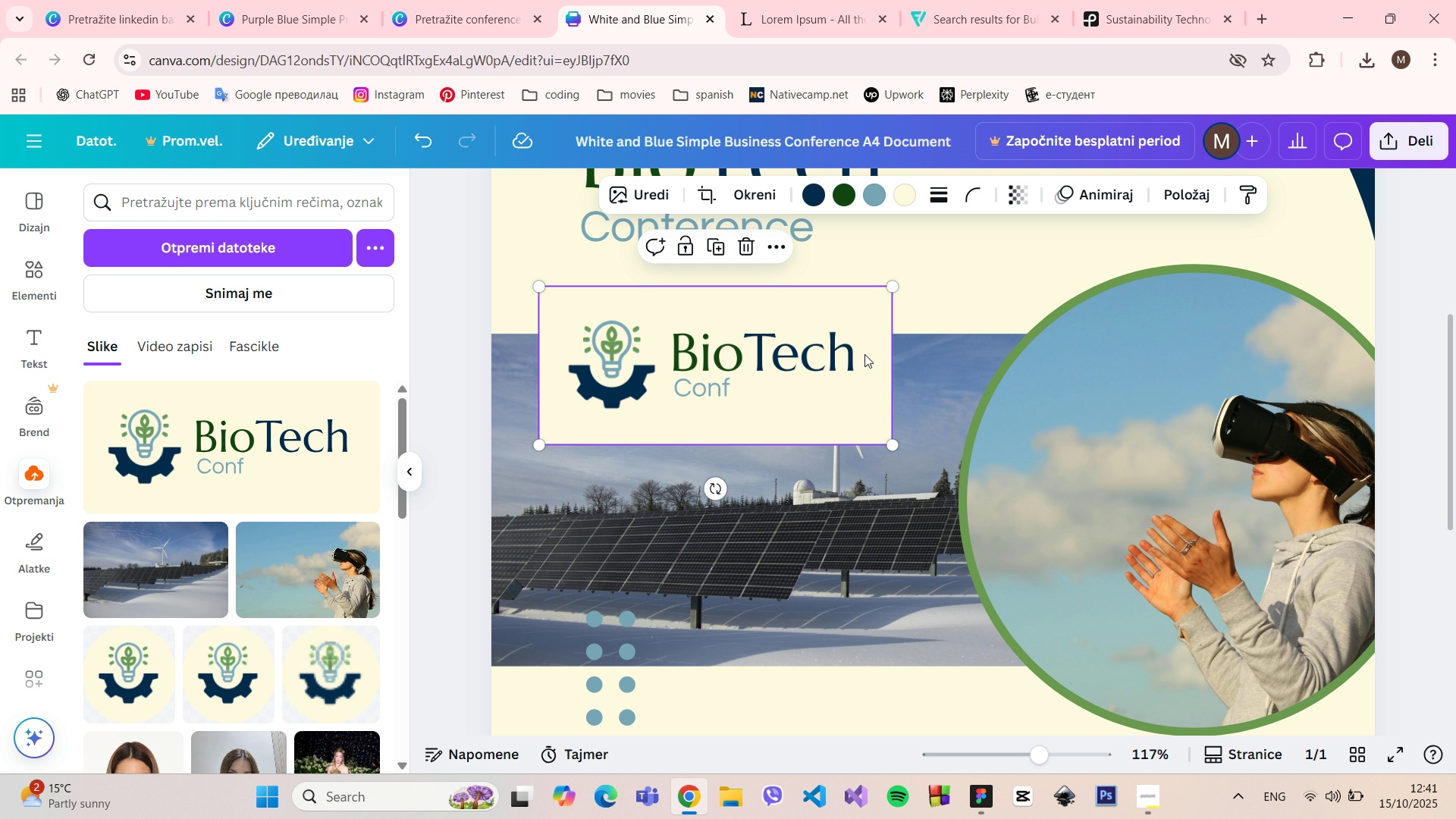 
key(Control+ControlLeft)
 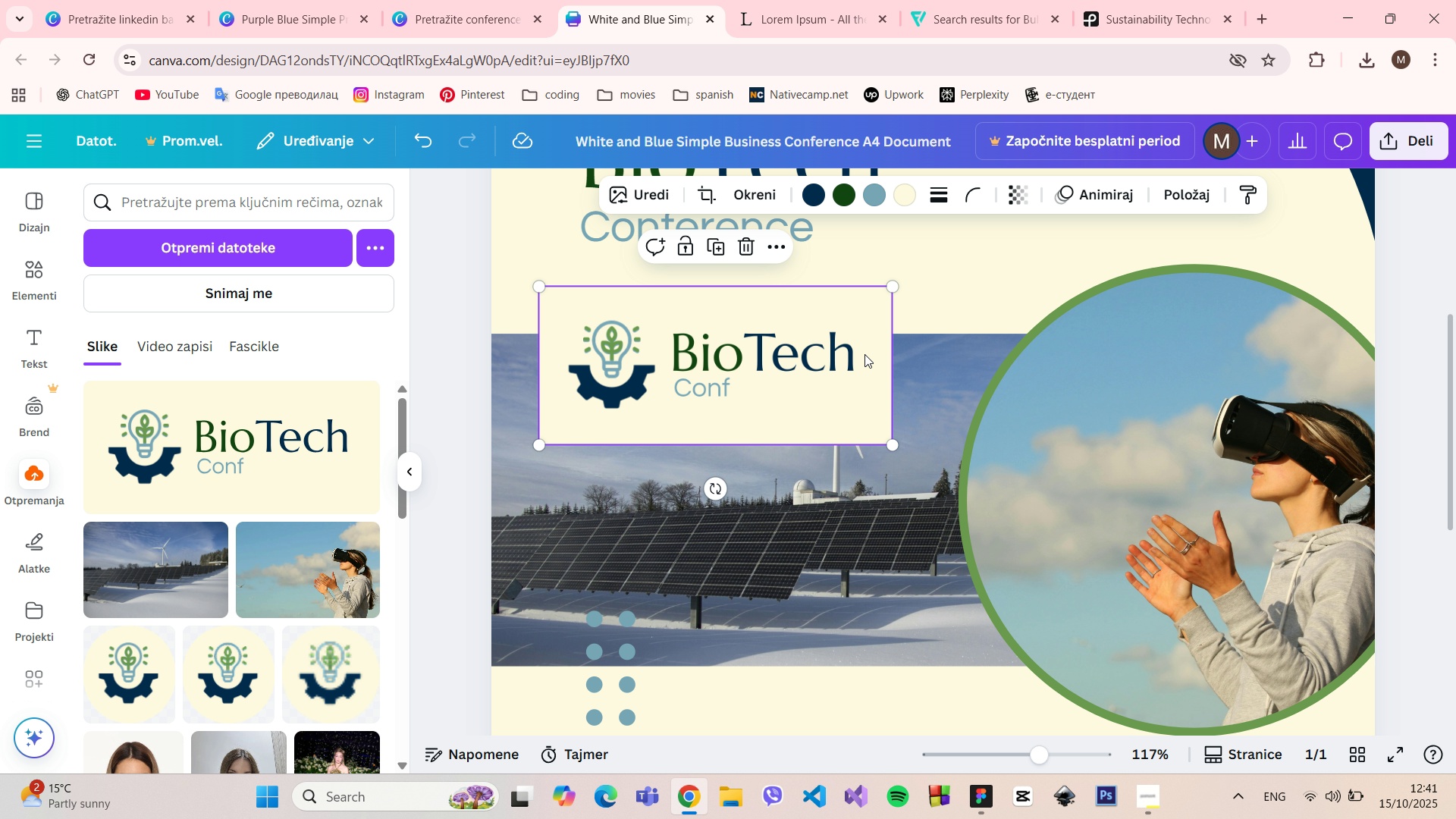 
key(Control+ControlLeft)
 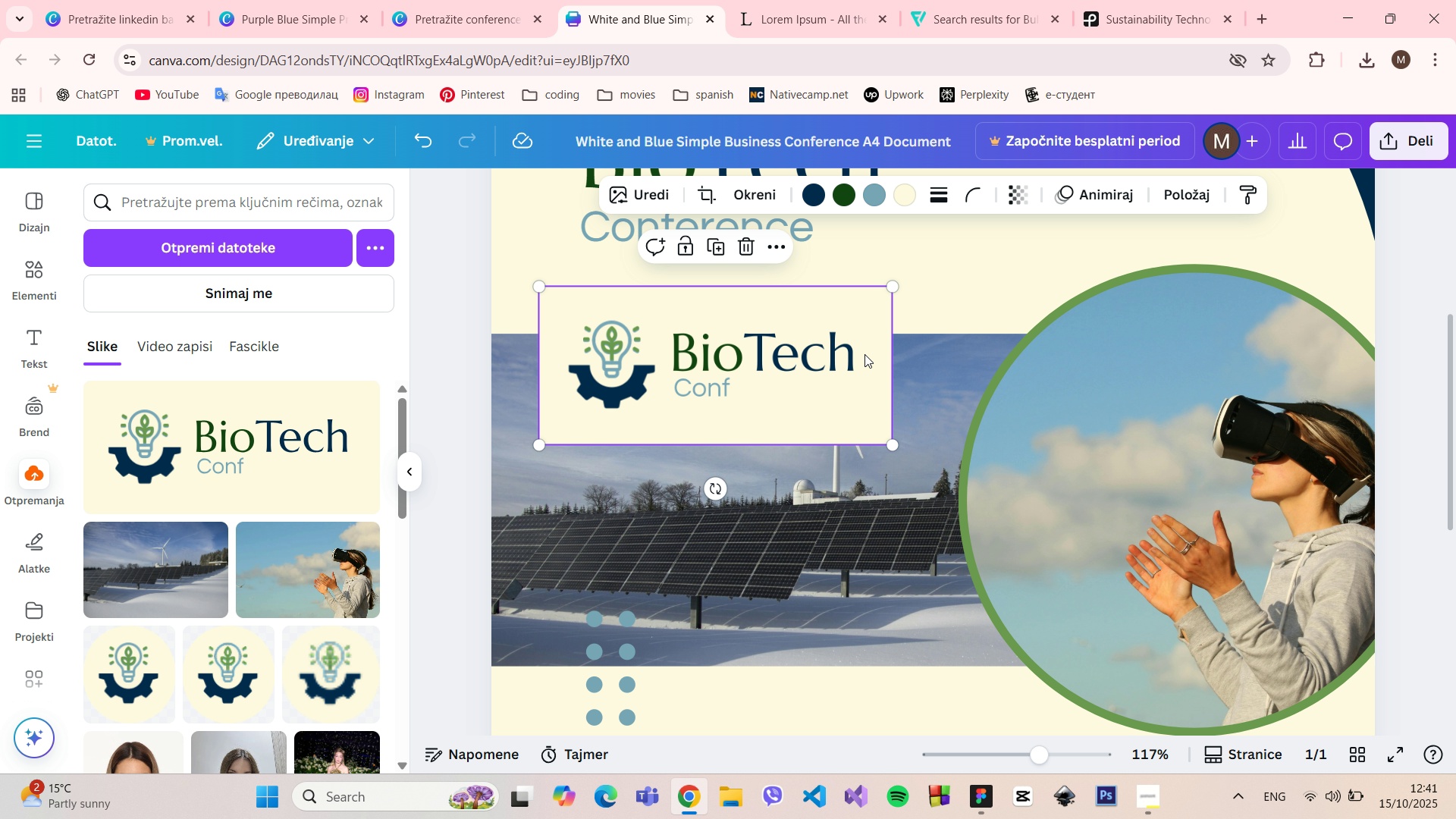 
key(Control+ControlLeft)
 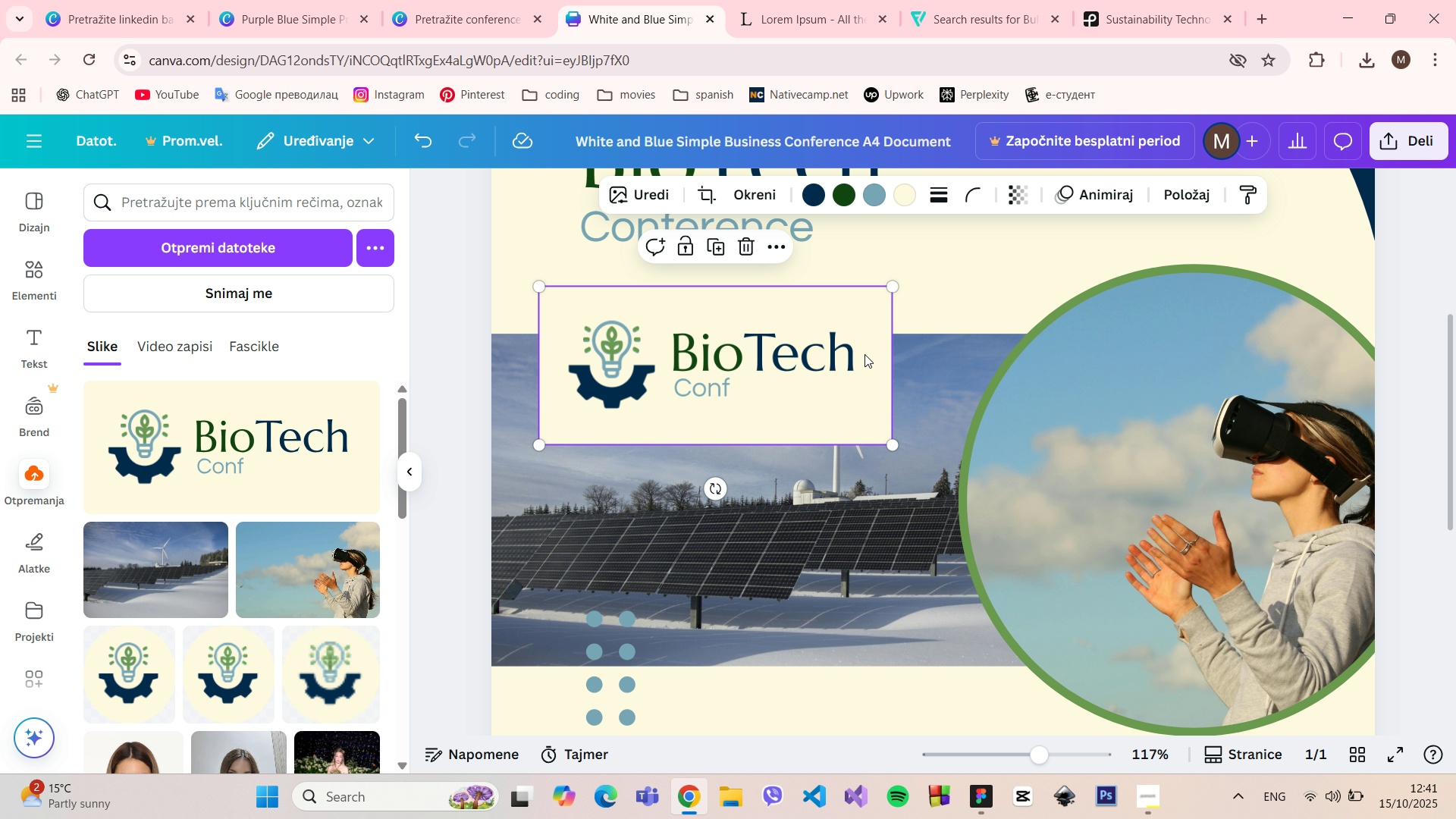 
key(Control+ControlLeft)
 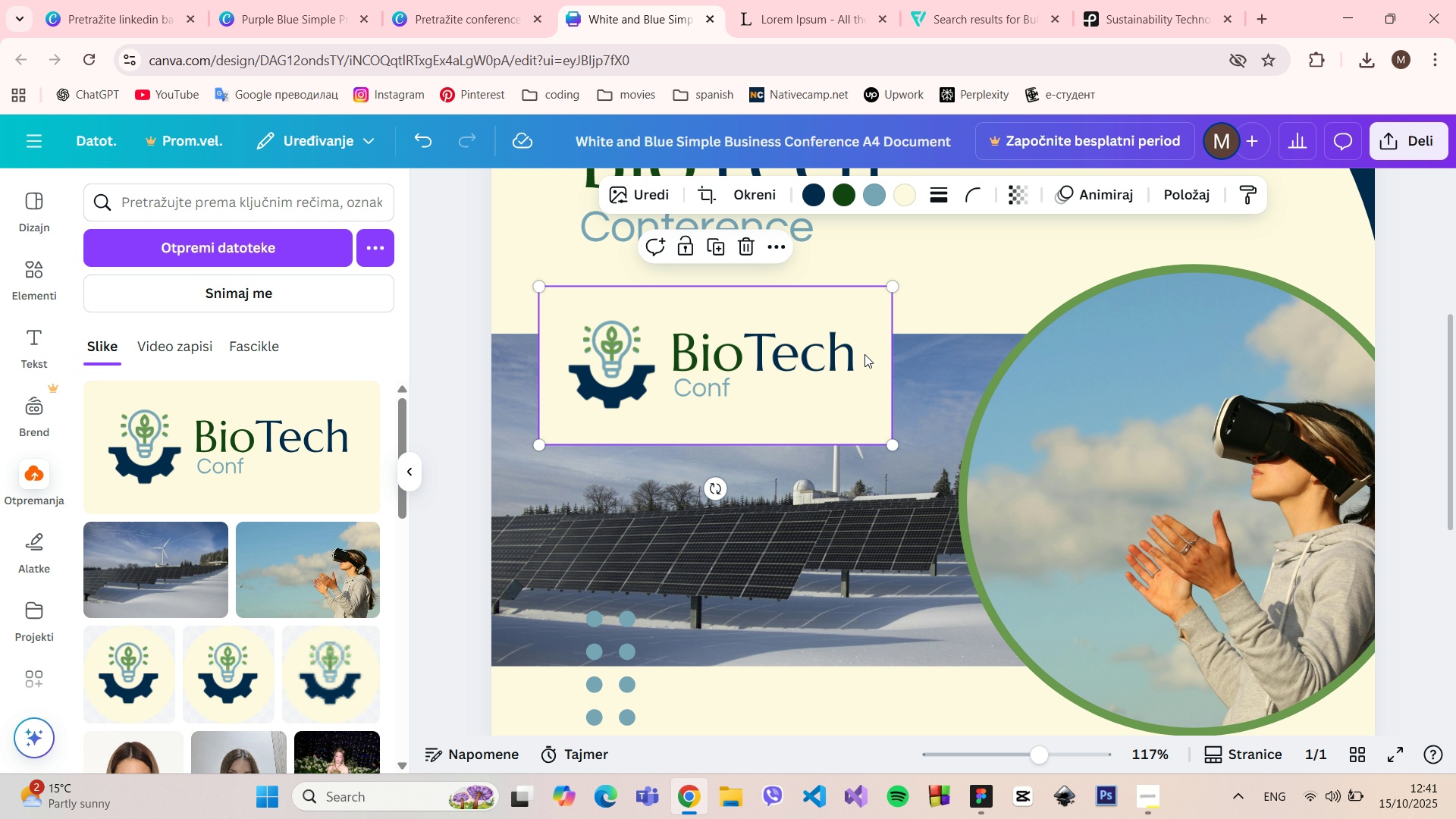 
key(Control+ControlLeft)
 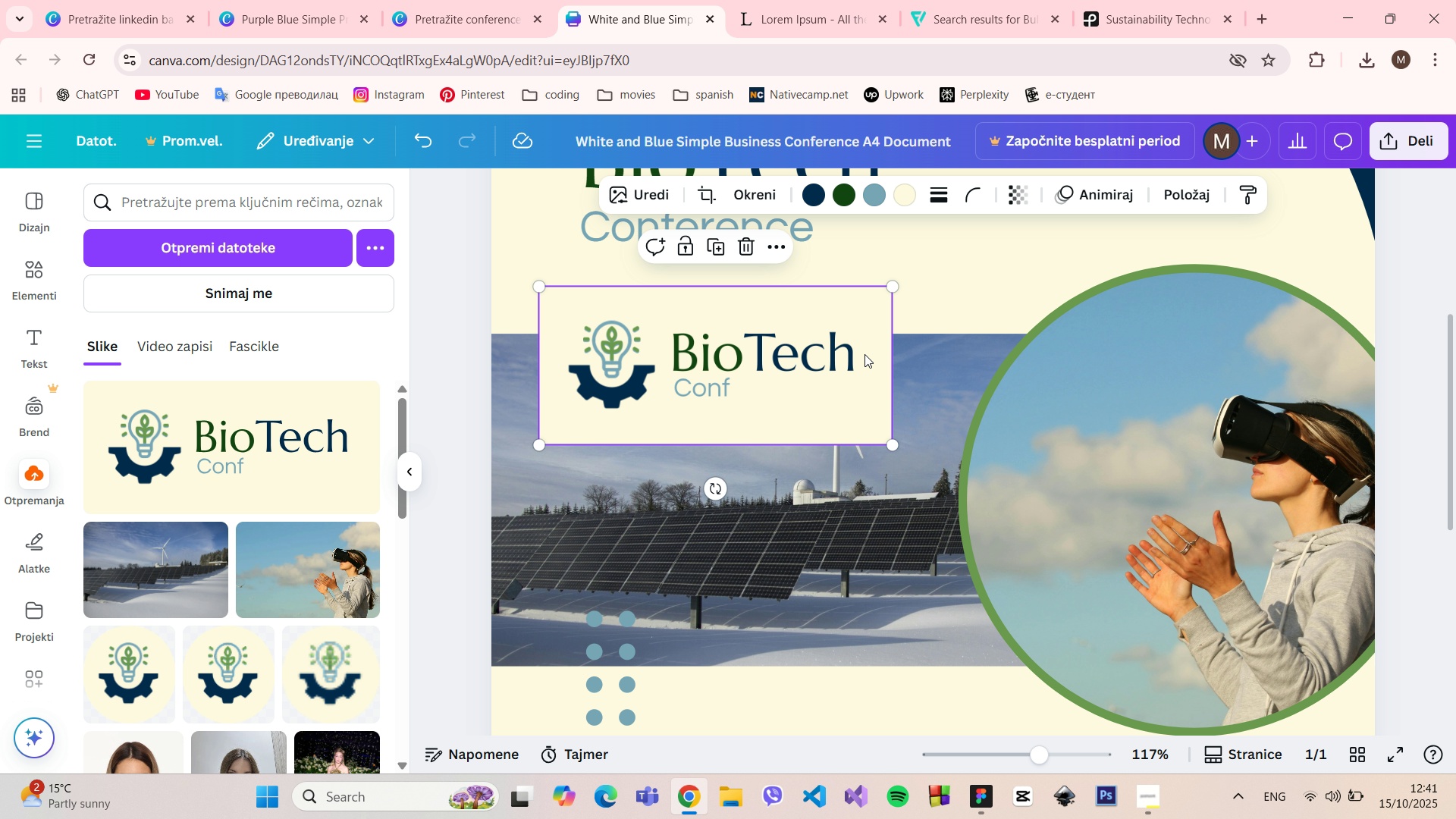 
key(Control+ControlLeft)
 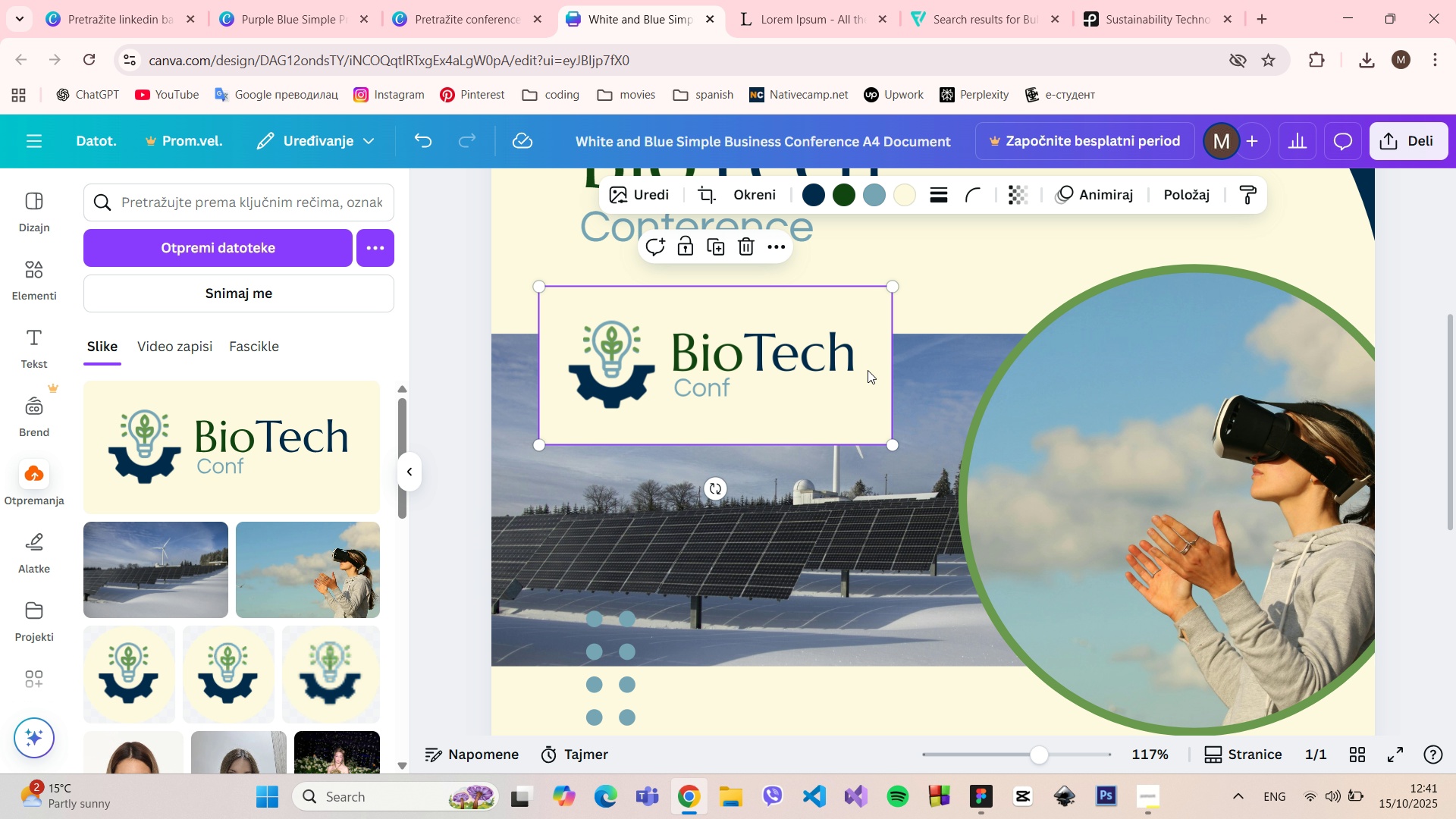 
key(Control+ControlLeft)
 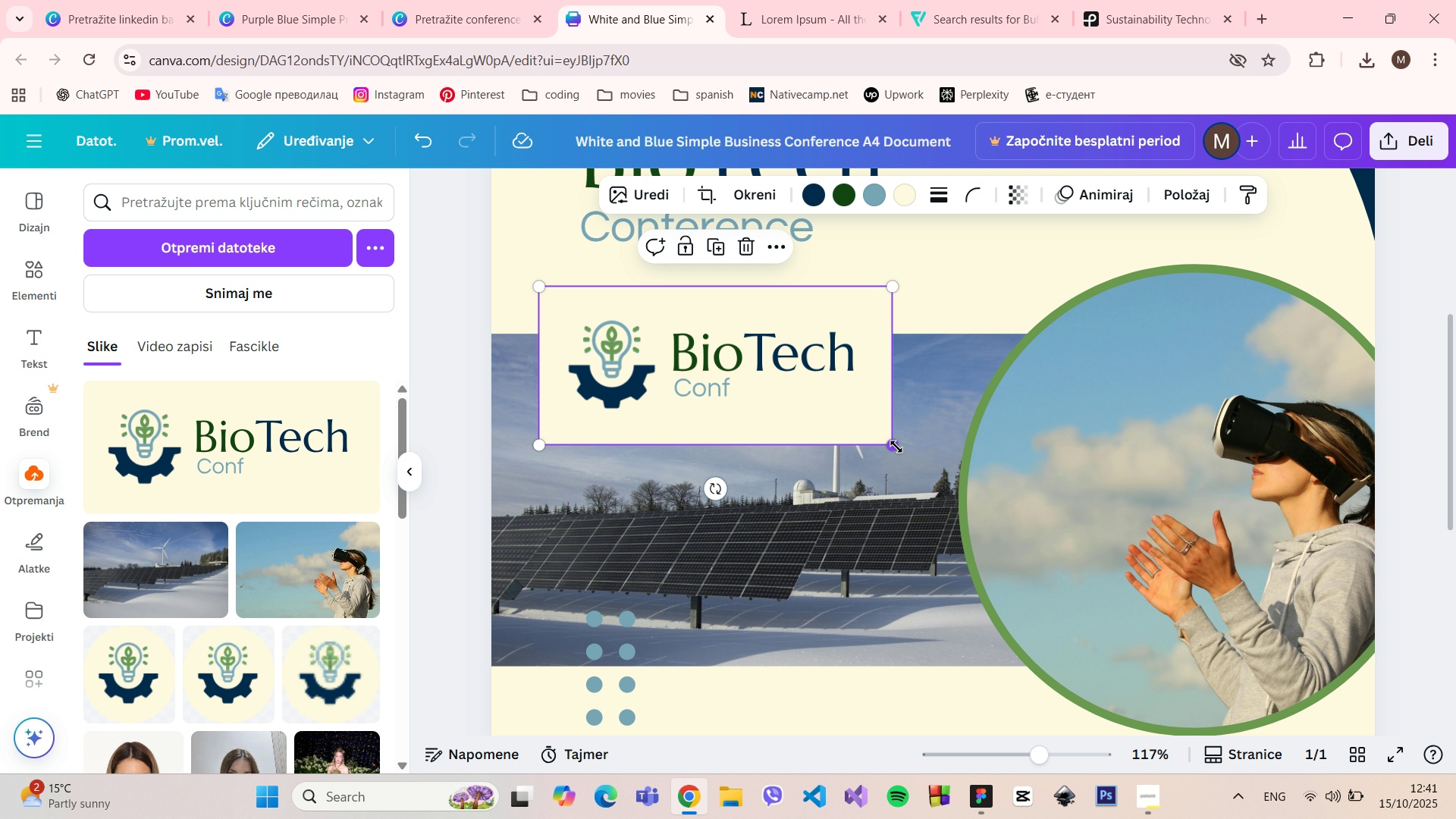 
left_click_drag(start_coordinate=[893, 444], to_coordinate=[966, 511])
 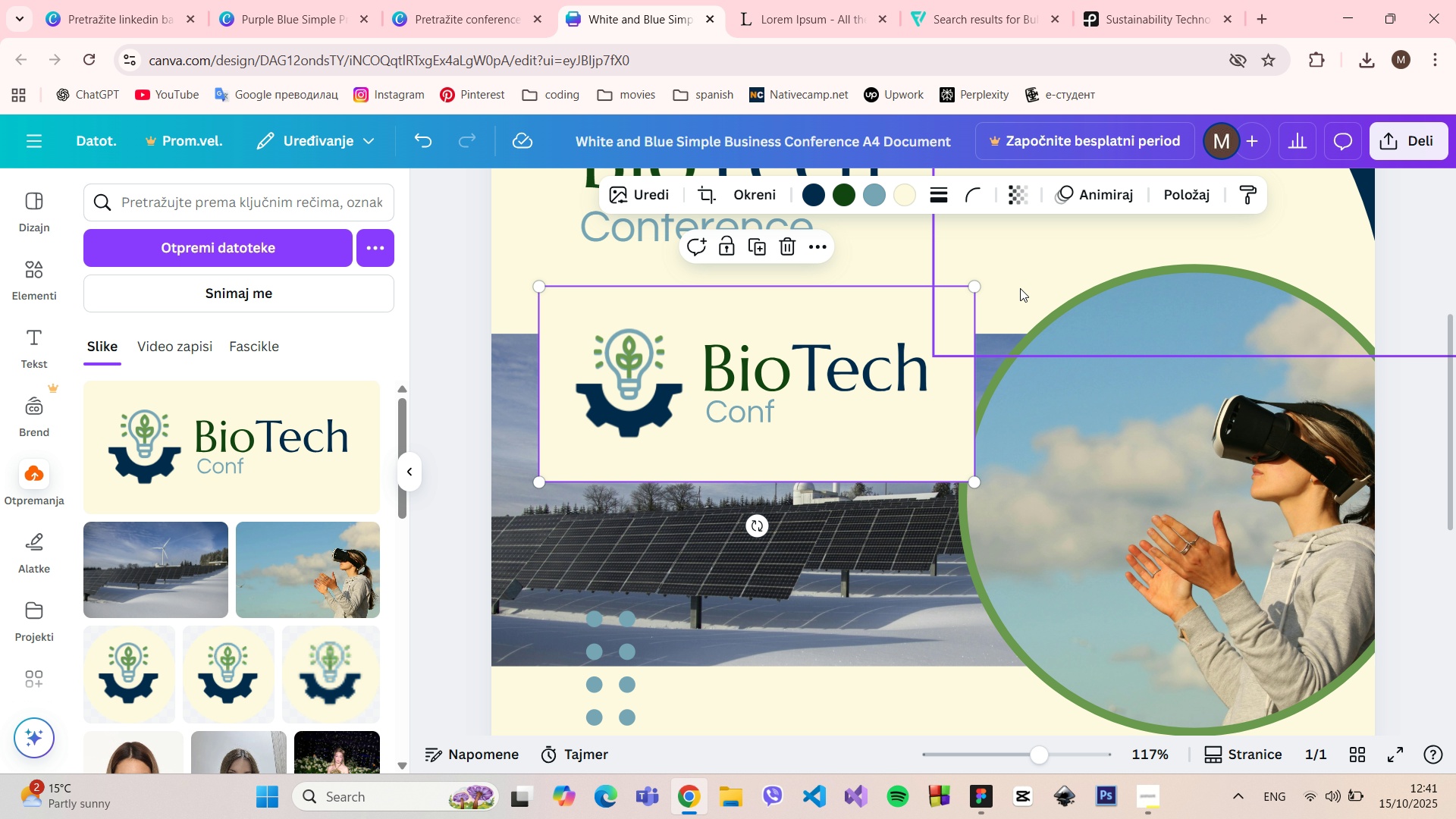 
scroll: coordinate [1020, 288], scroll_direction: up, amount: 2.0
 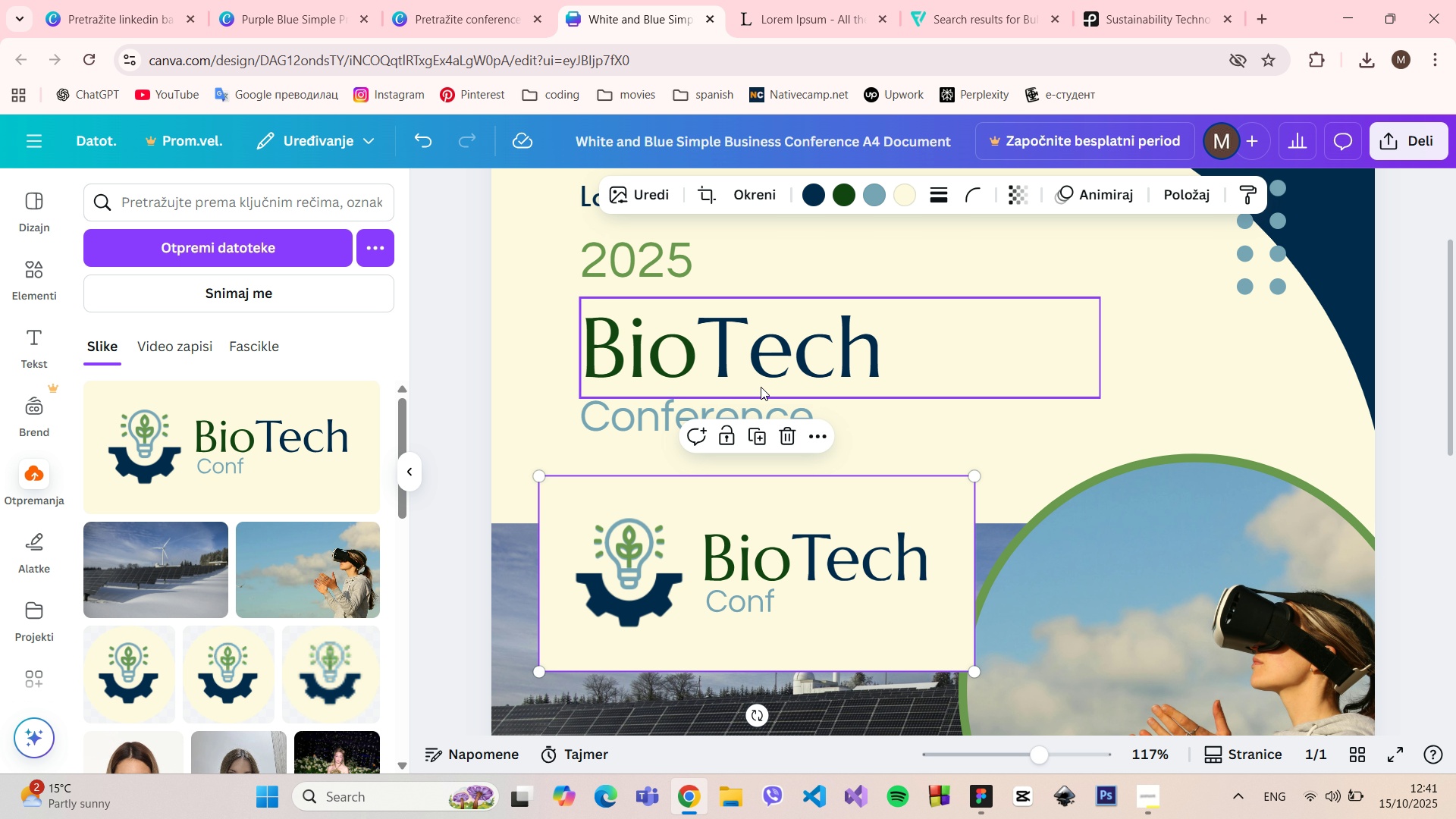 
left_click([761, 387])
 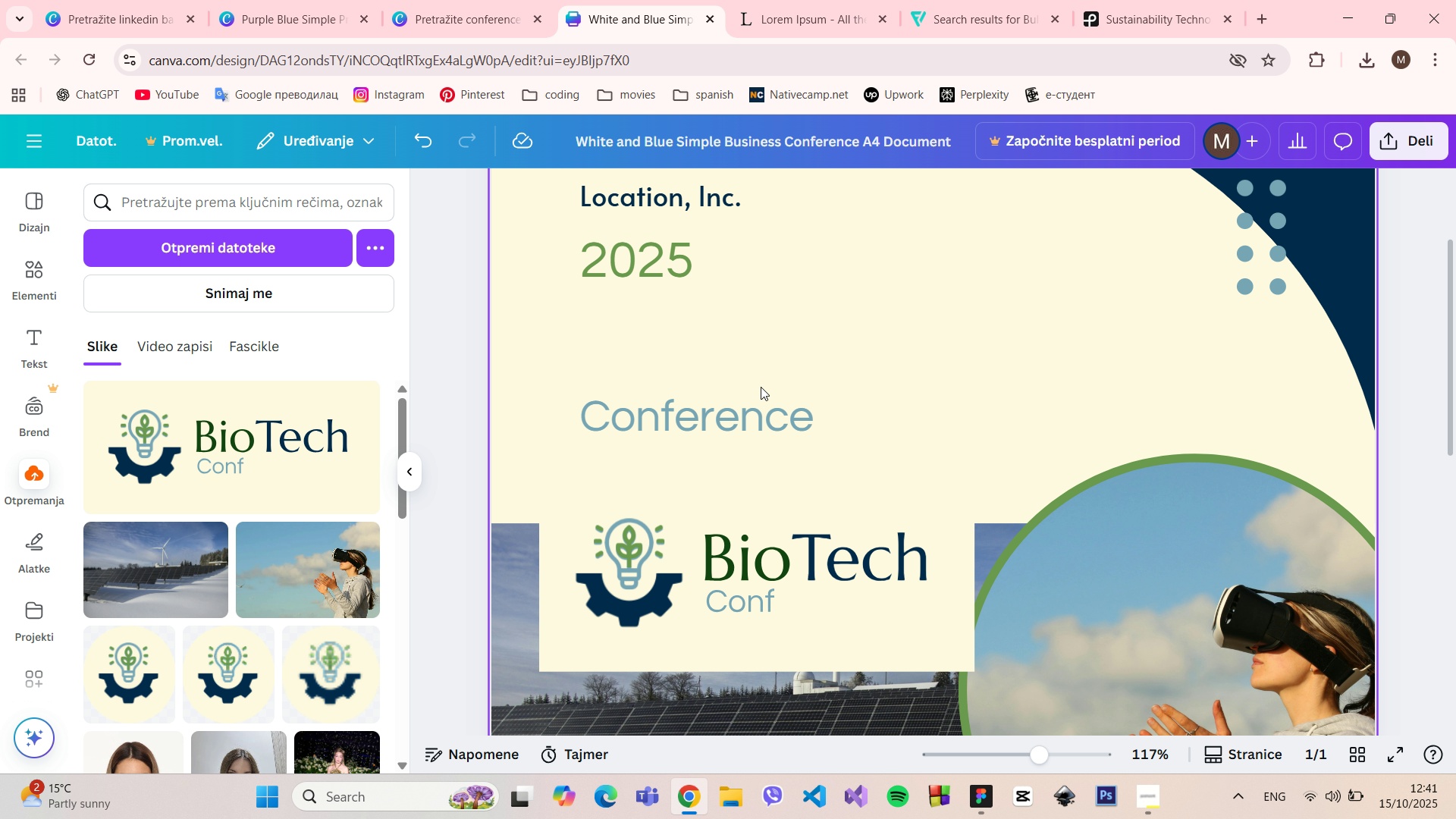 
key(Backspace)
 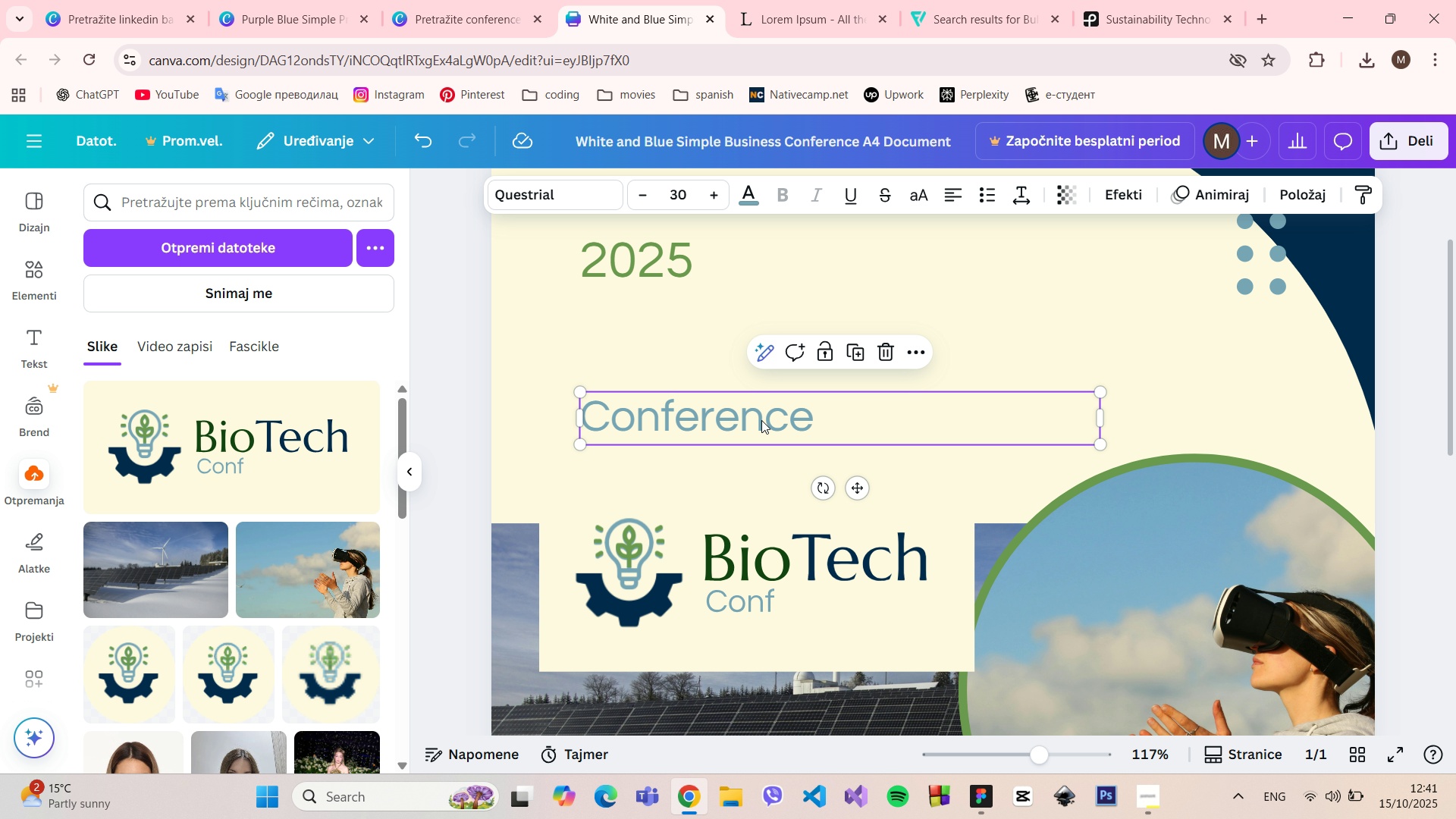 
left_click([761, 420])
 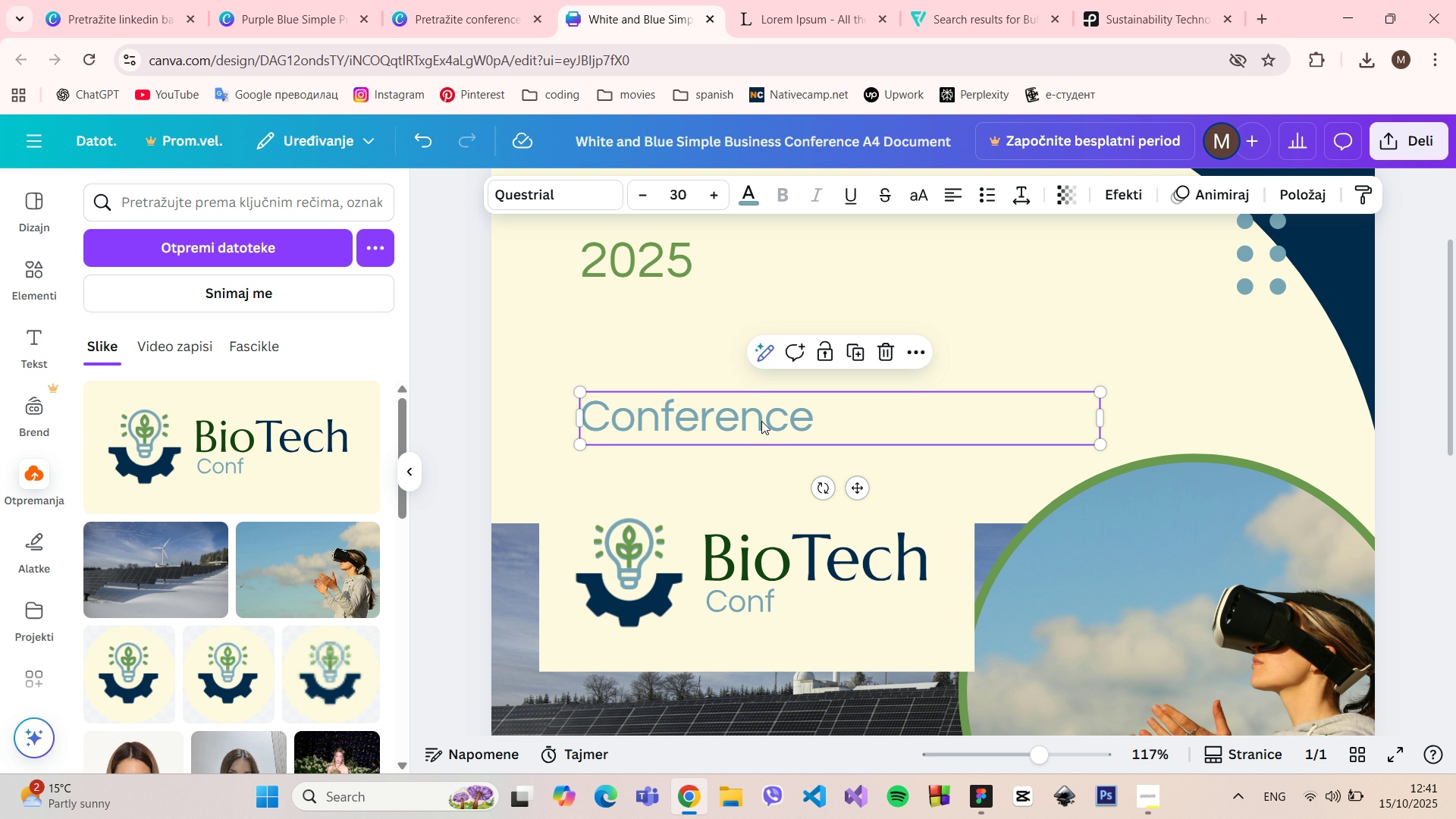 
key(Backspace)
 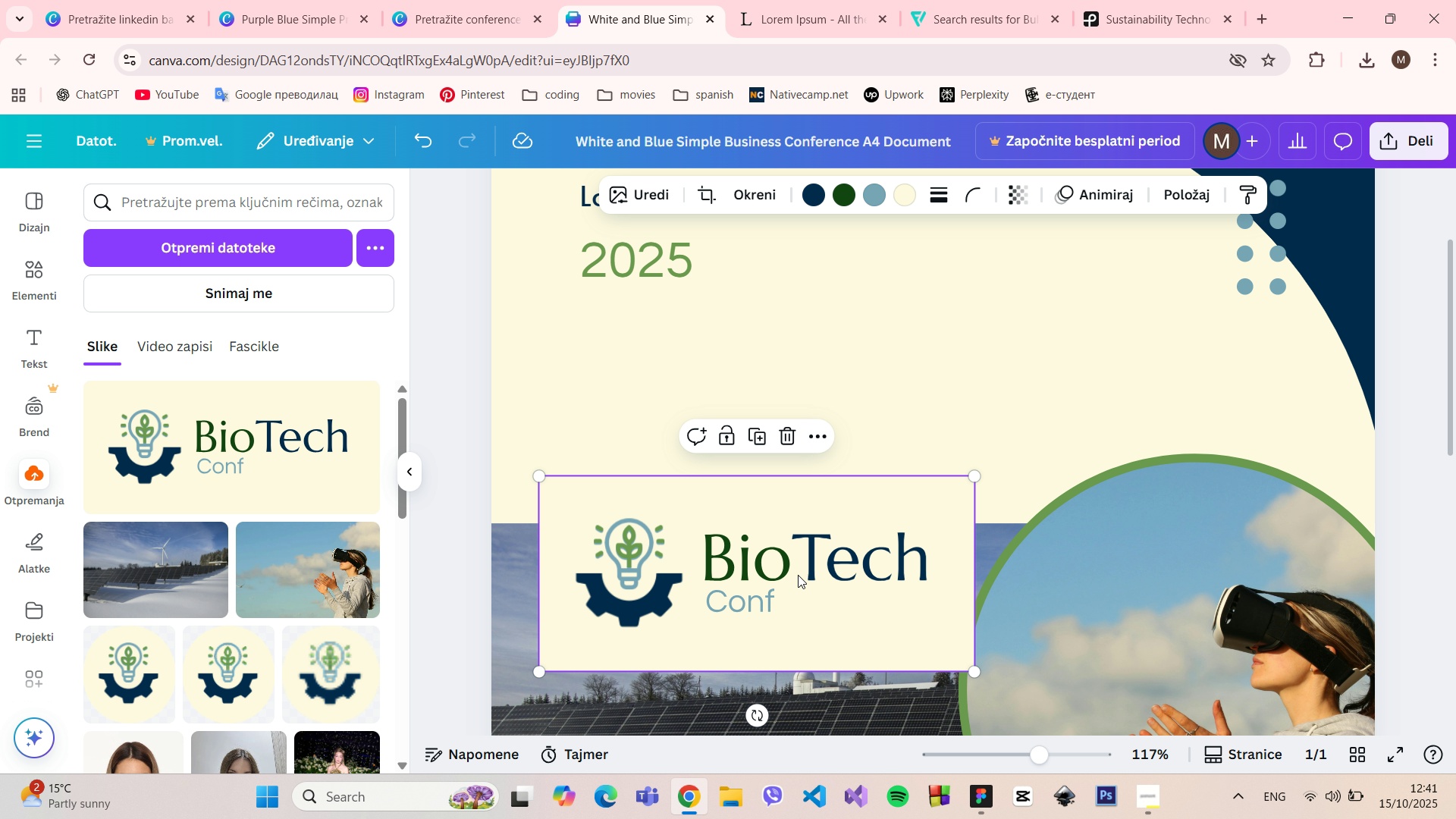 
left_click([798, 575])
 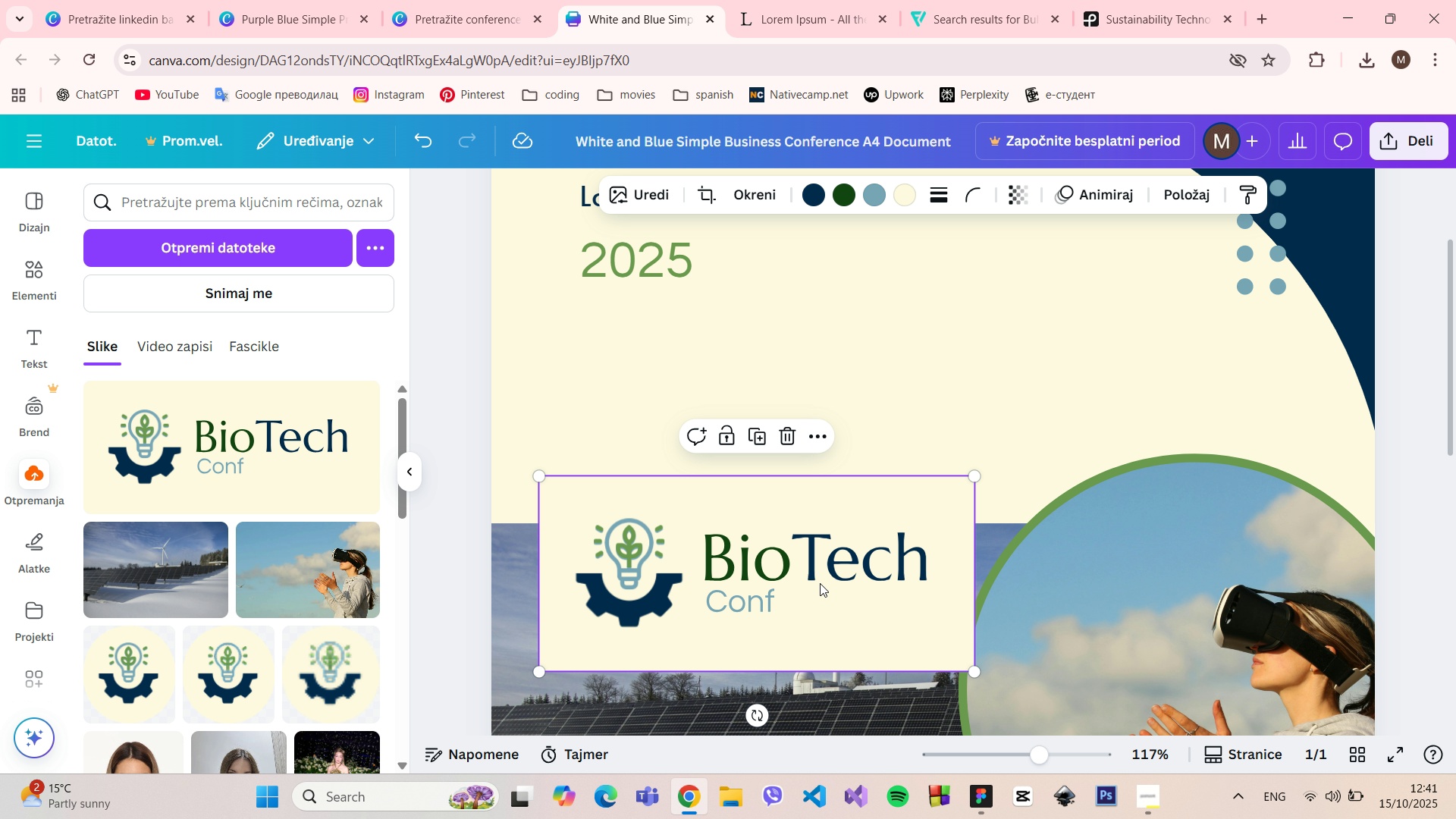 
left_click_drag(start_coordinate=[820, 583], to_coordinate=[817, 403])
 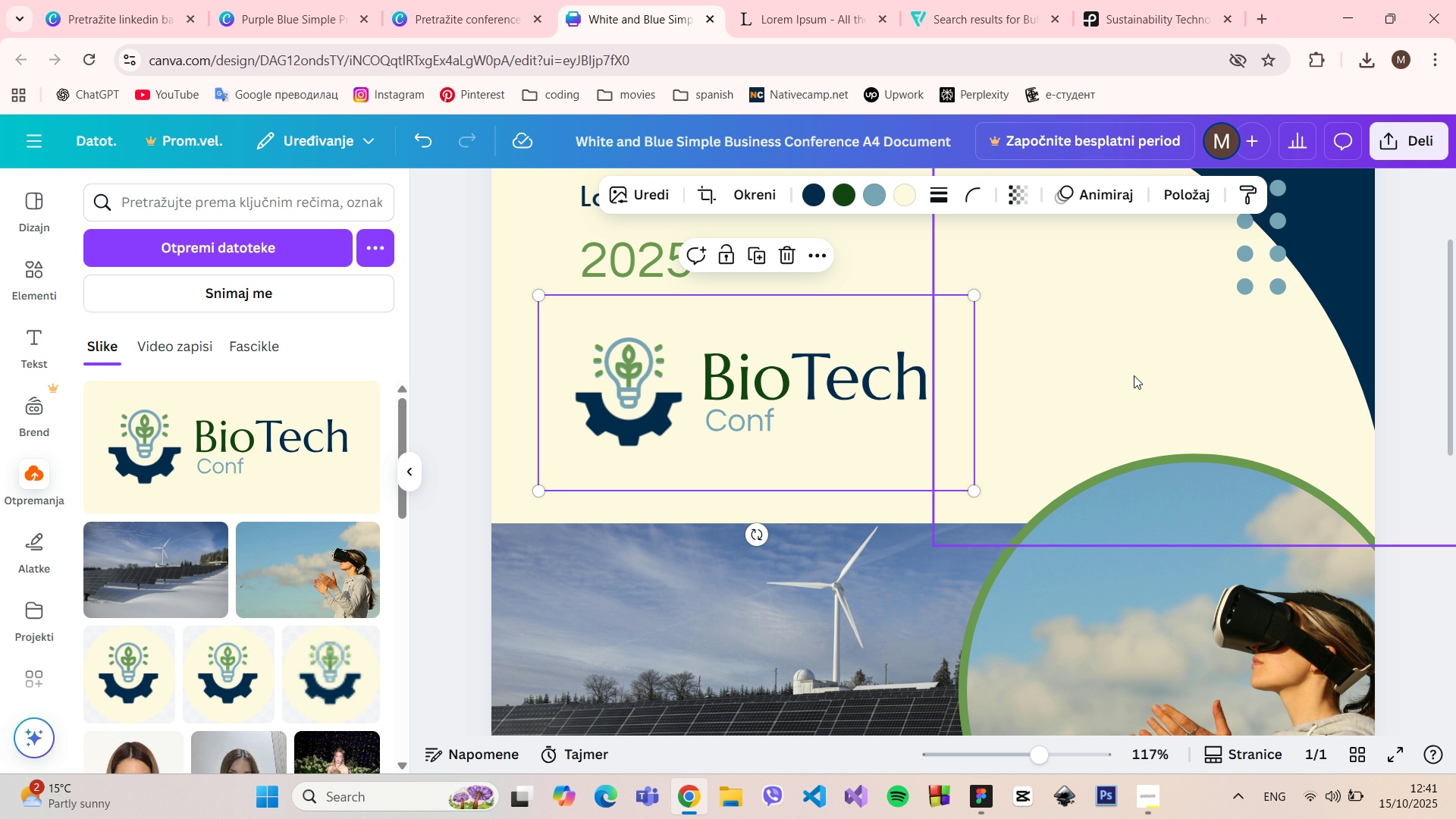 
left_click([1134, 375])
 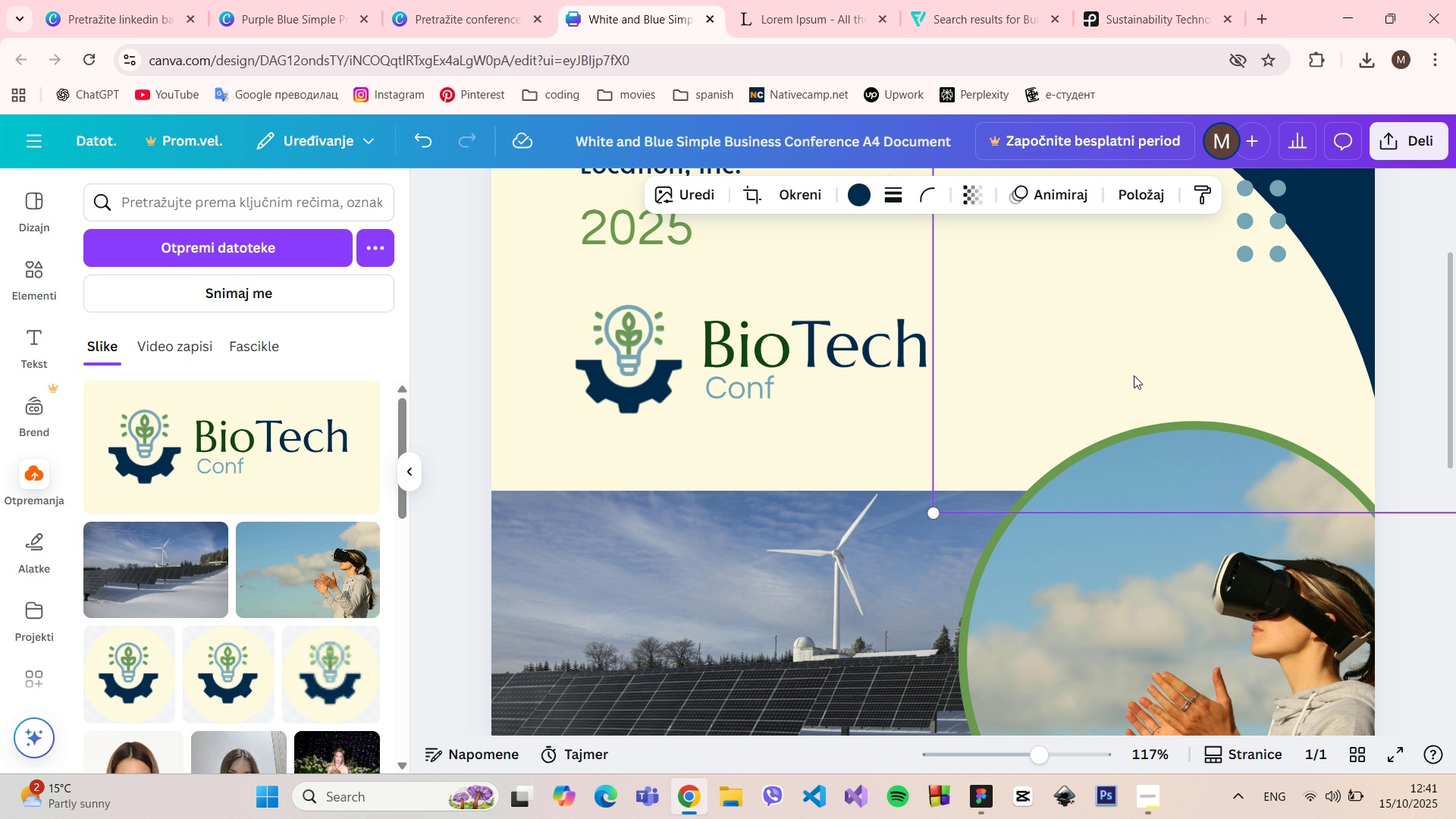 
scroll: coordinate [1134, 375], scroll_direction: down, amount: 1.0
 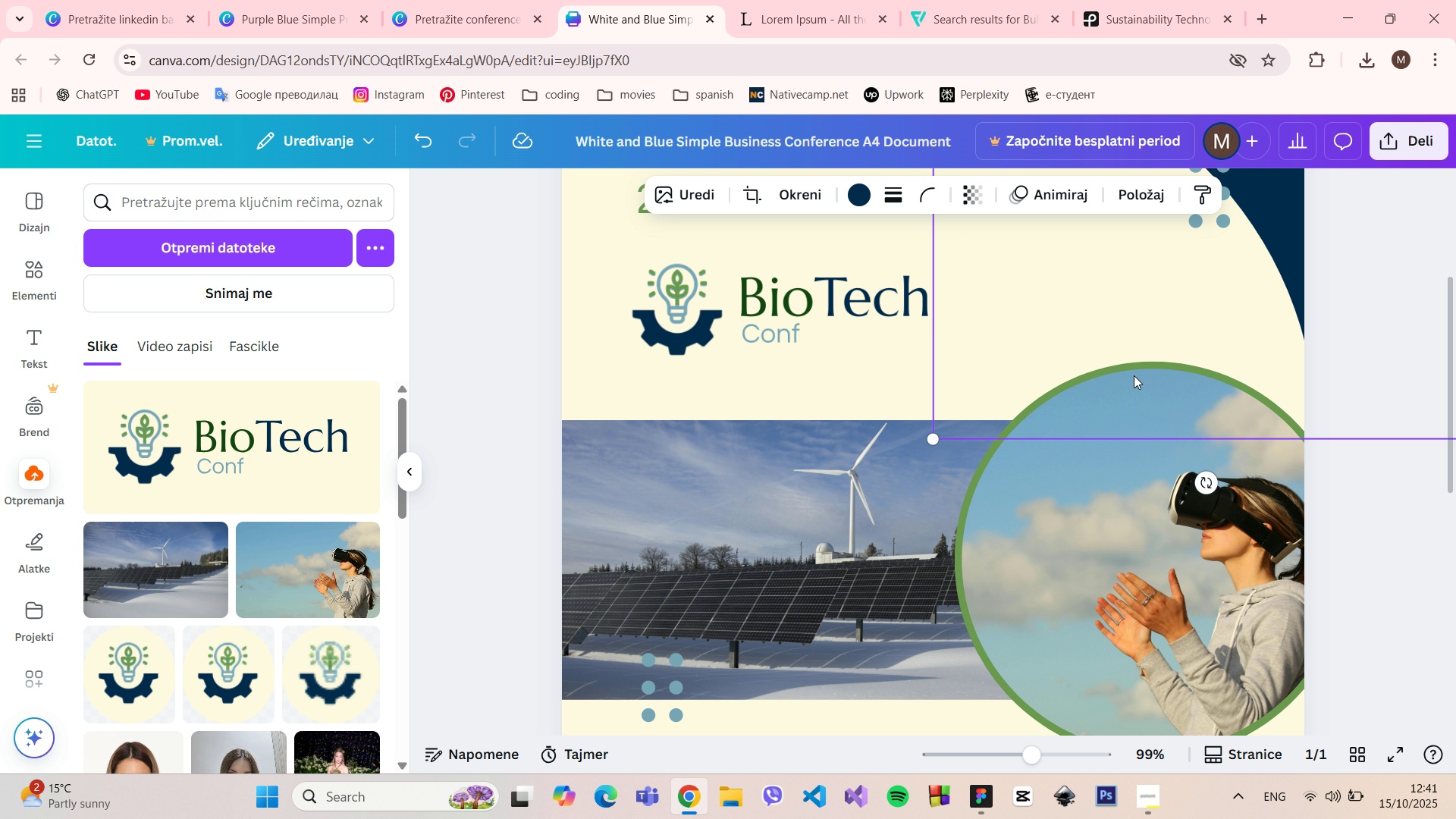 
hold_key(key=ControlLeft, duration=0.92)
scroll: coordinate [1134, 375], scroll_direction: down, amount: 4.0
 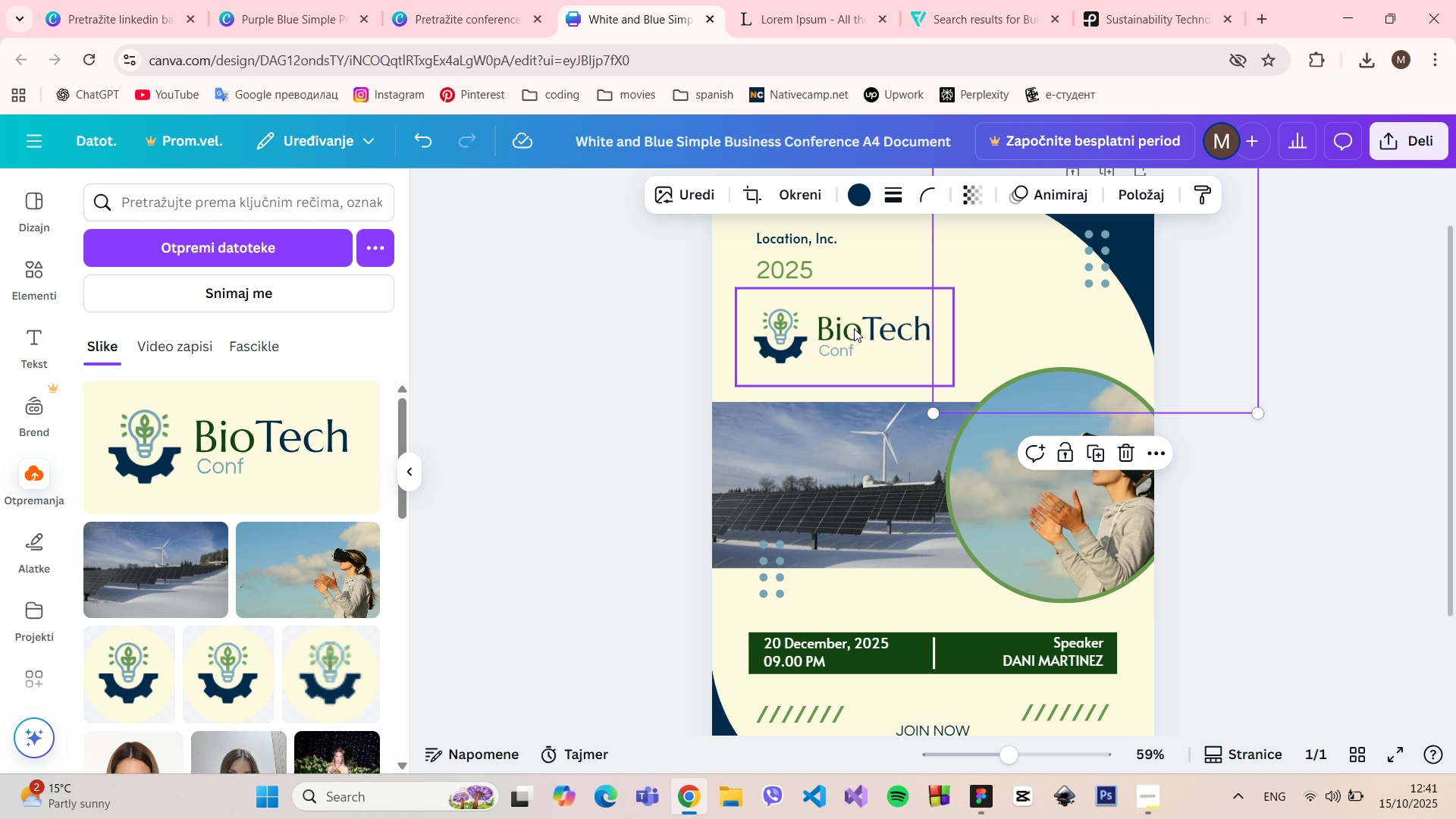 
left_click([852, 328])
 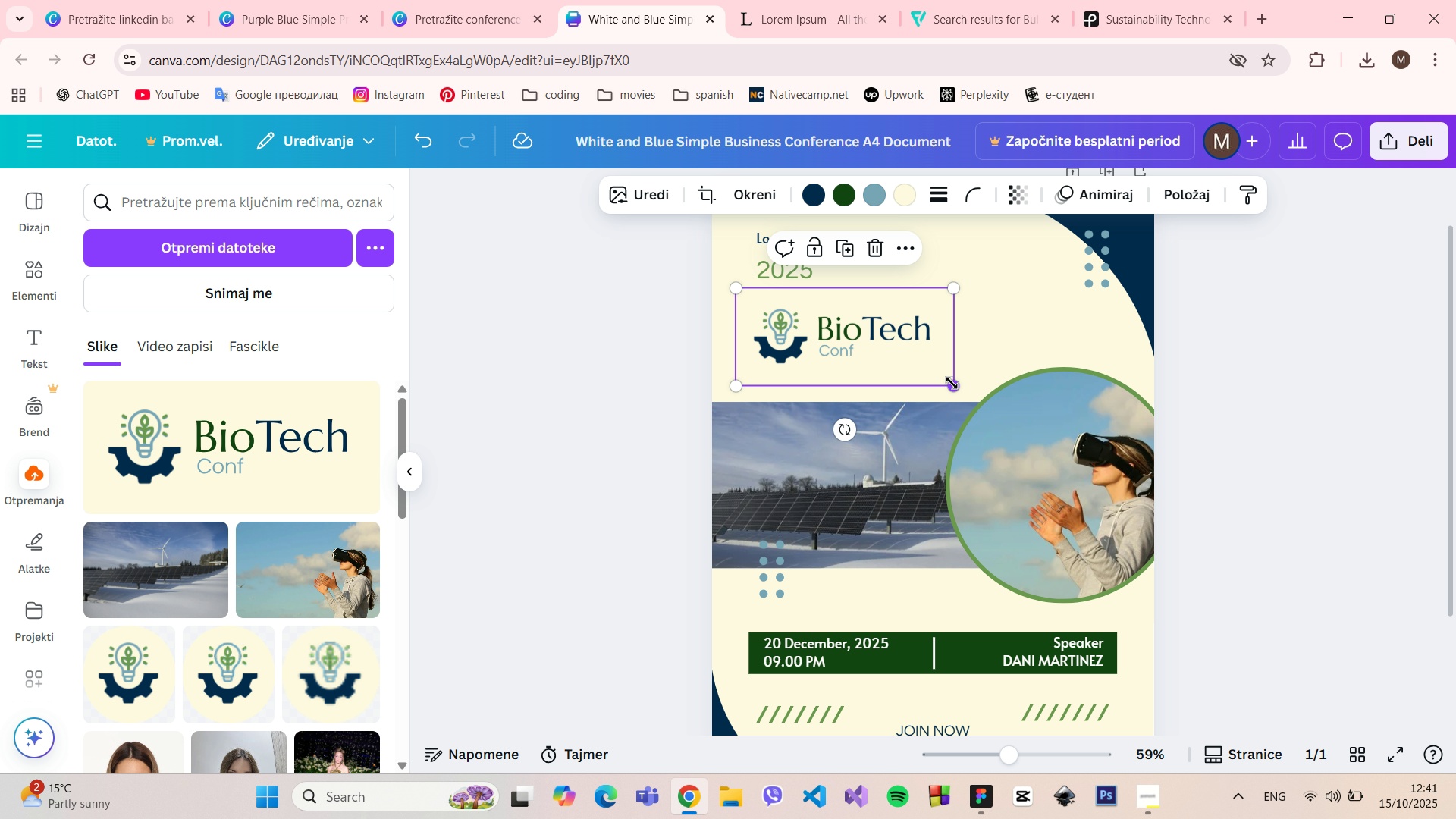 
left_click_drag(start_coordinate=[952, 383], to_coordinate=[993, 414])
 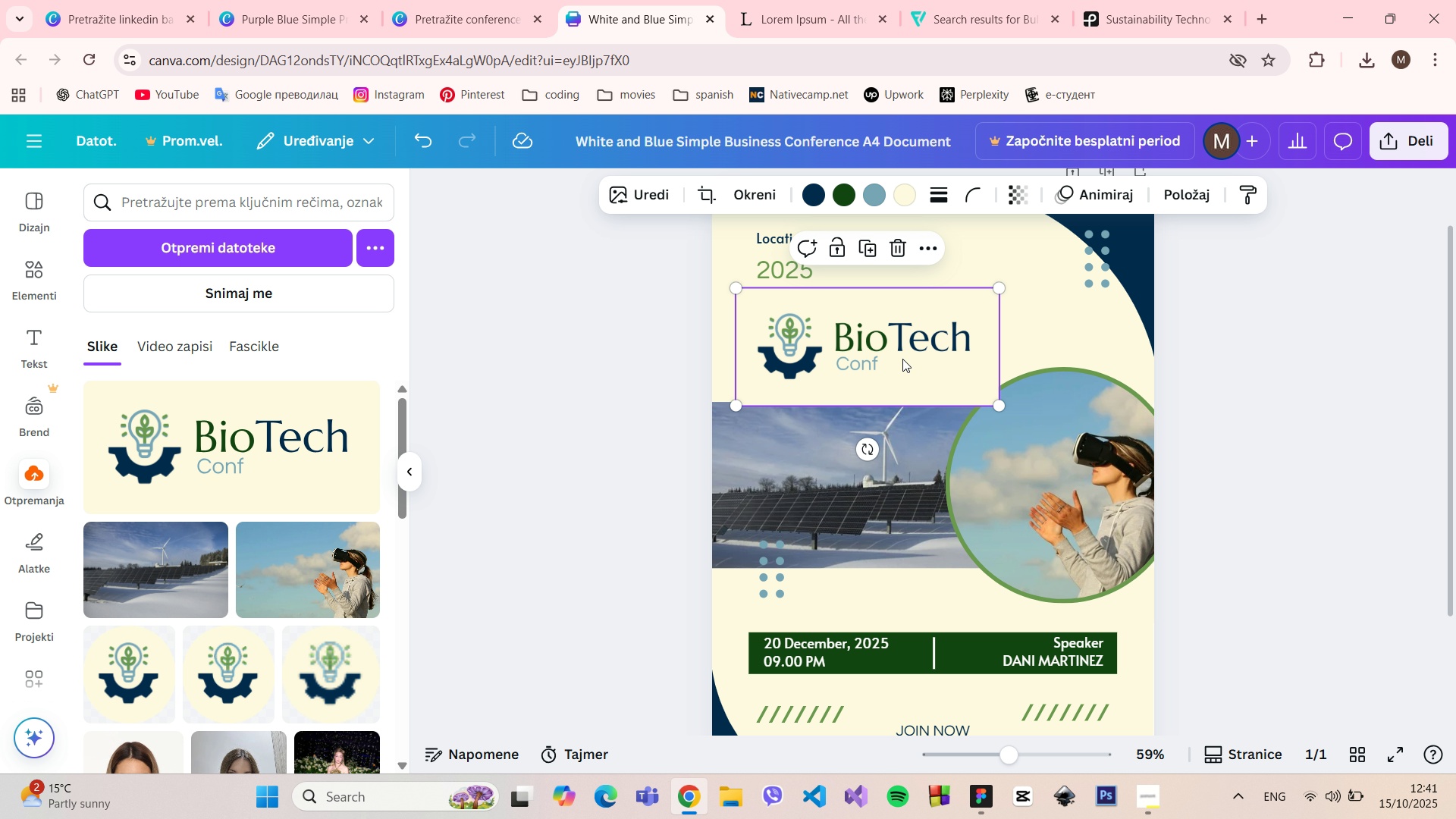 
left_click_drag(start_coordinate=[902, 359], to_coordinate=[896, 340])
 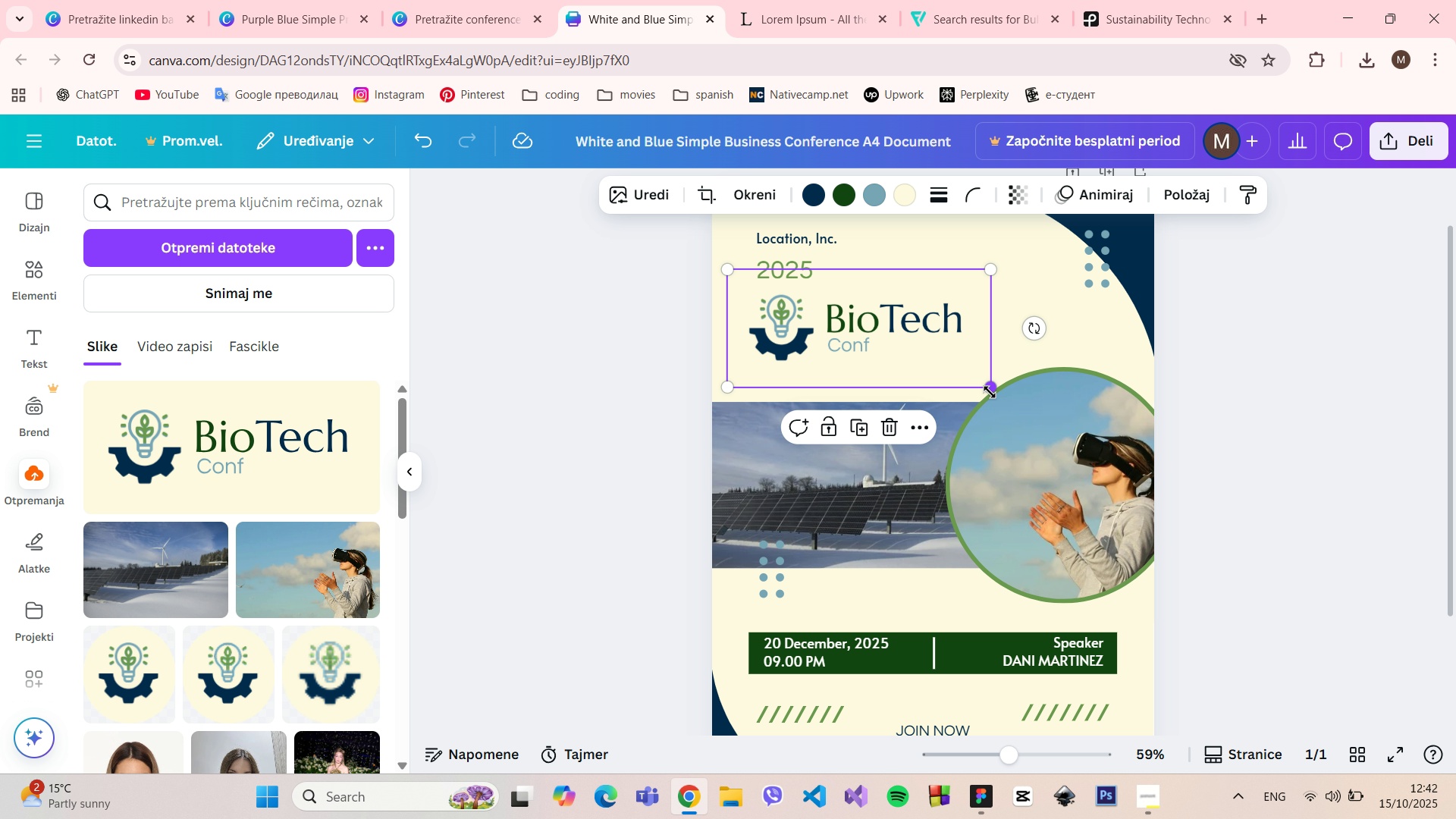 
left_click_drag(start_coordinate=[990, 391], to_coordinate=[1018, 408])
 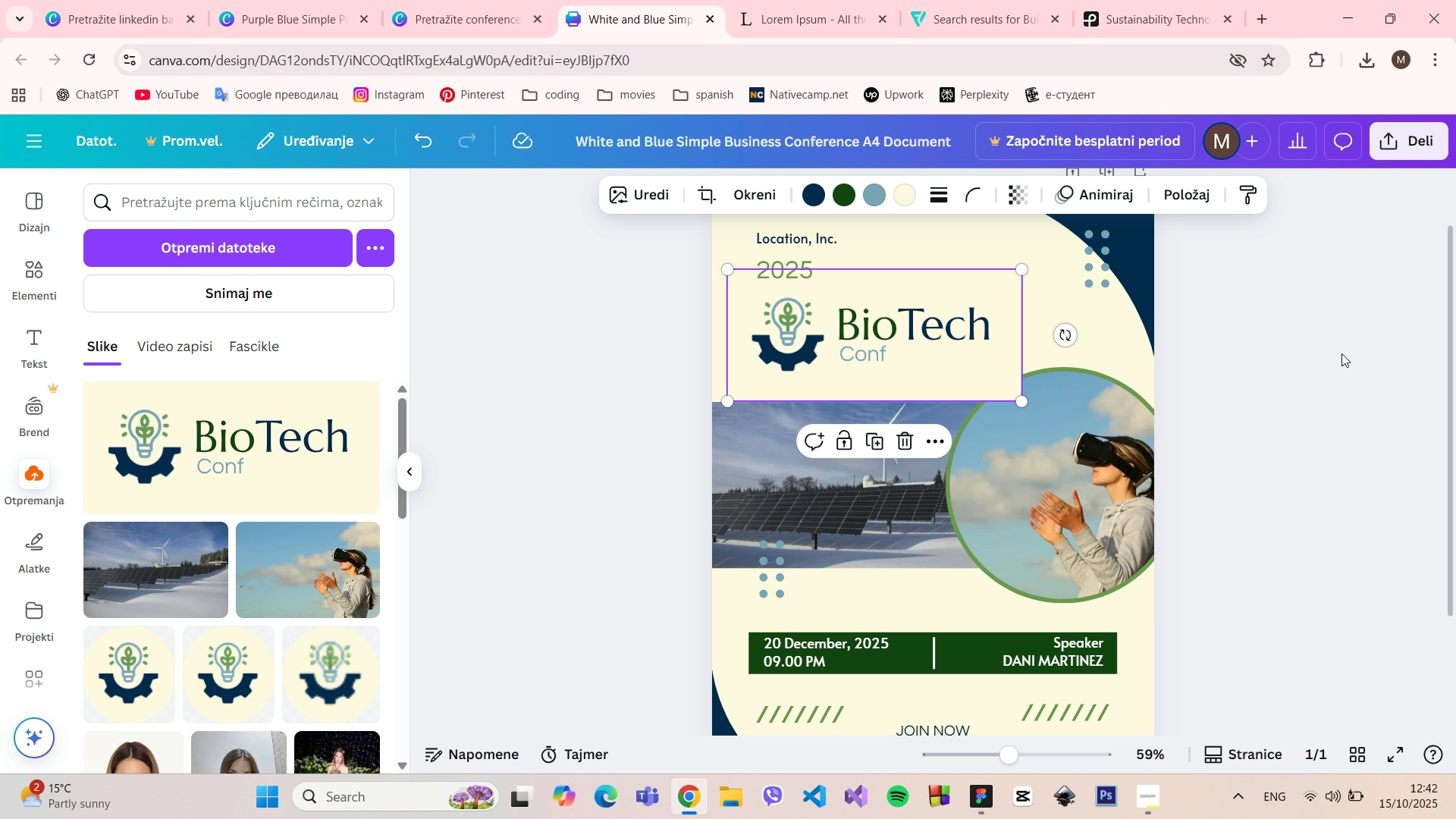 
left_click([1341, 353])
 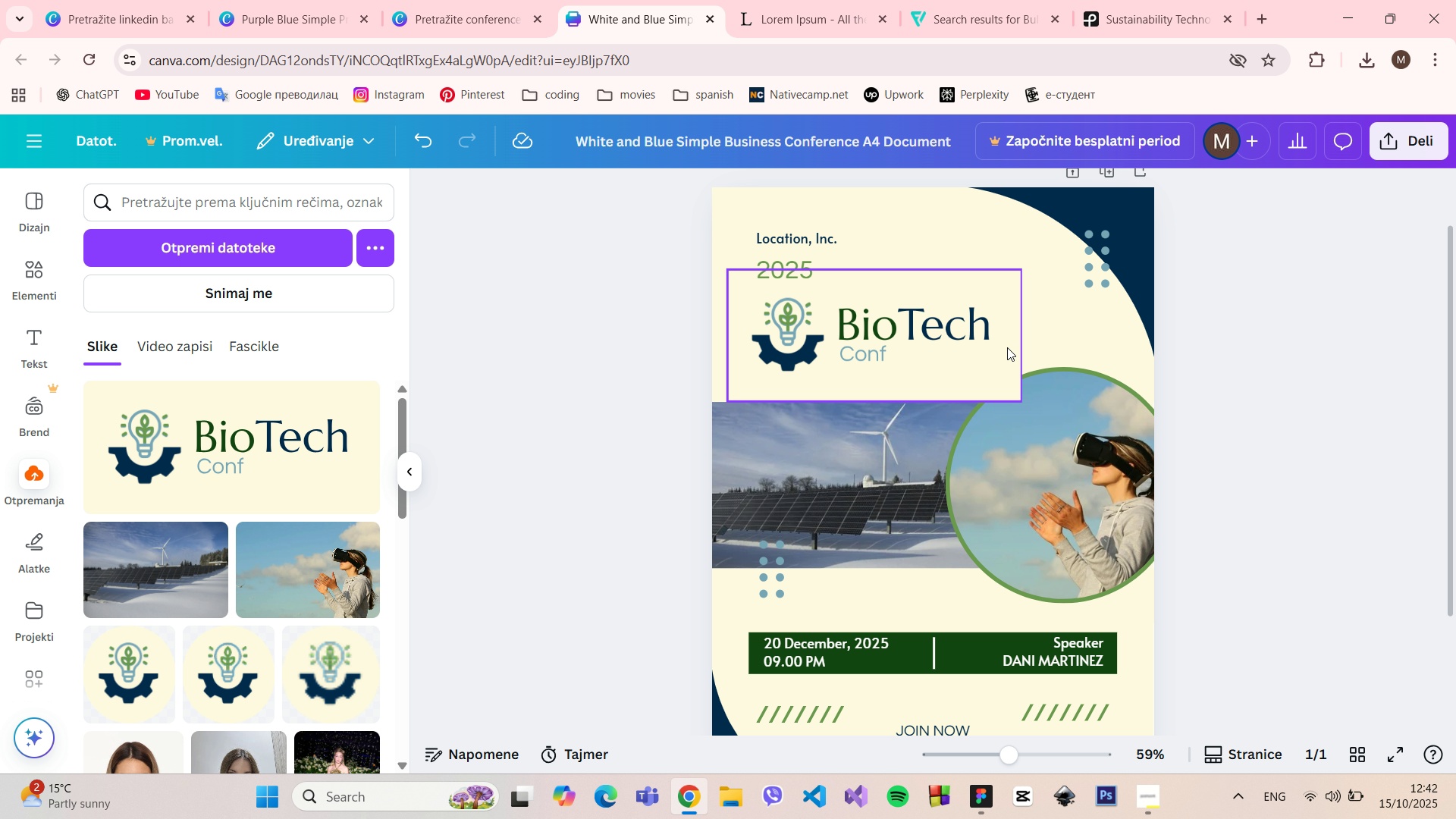 
left_click([1004, 347])
 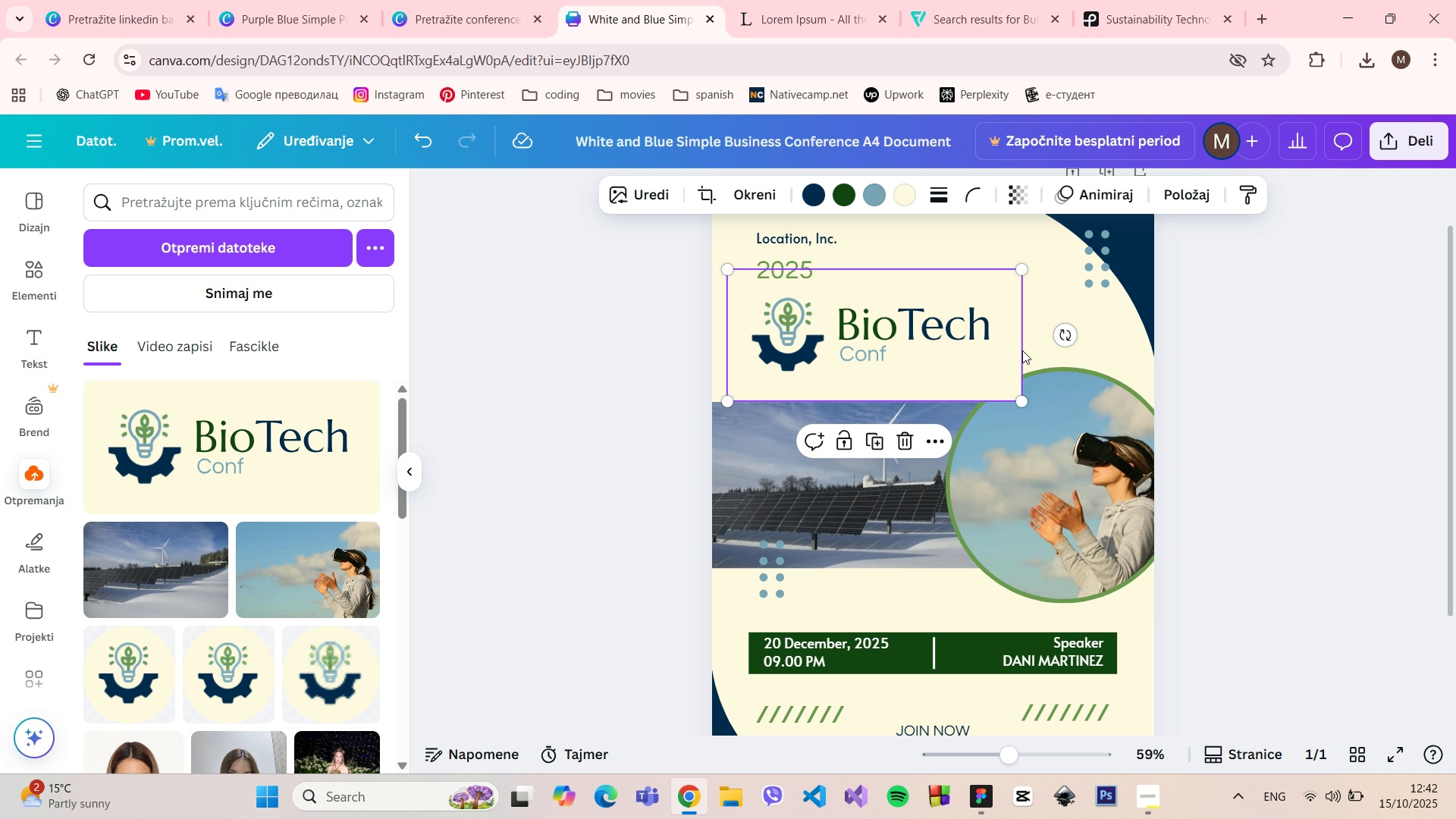 
mouse_move([1009, 352])
 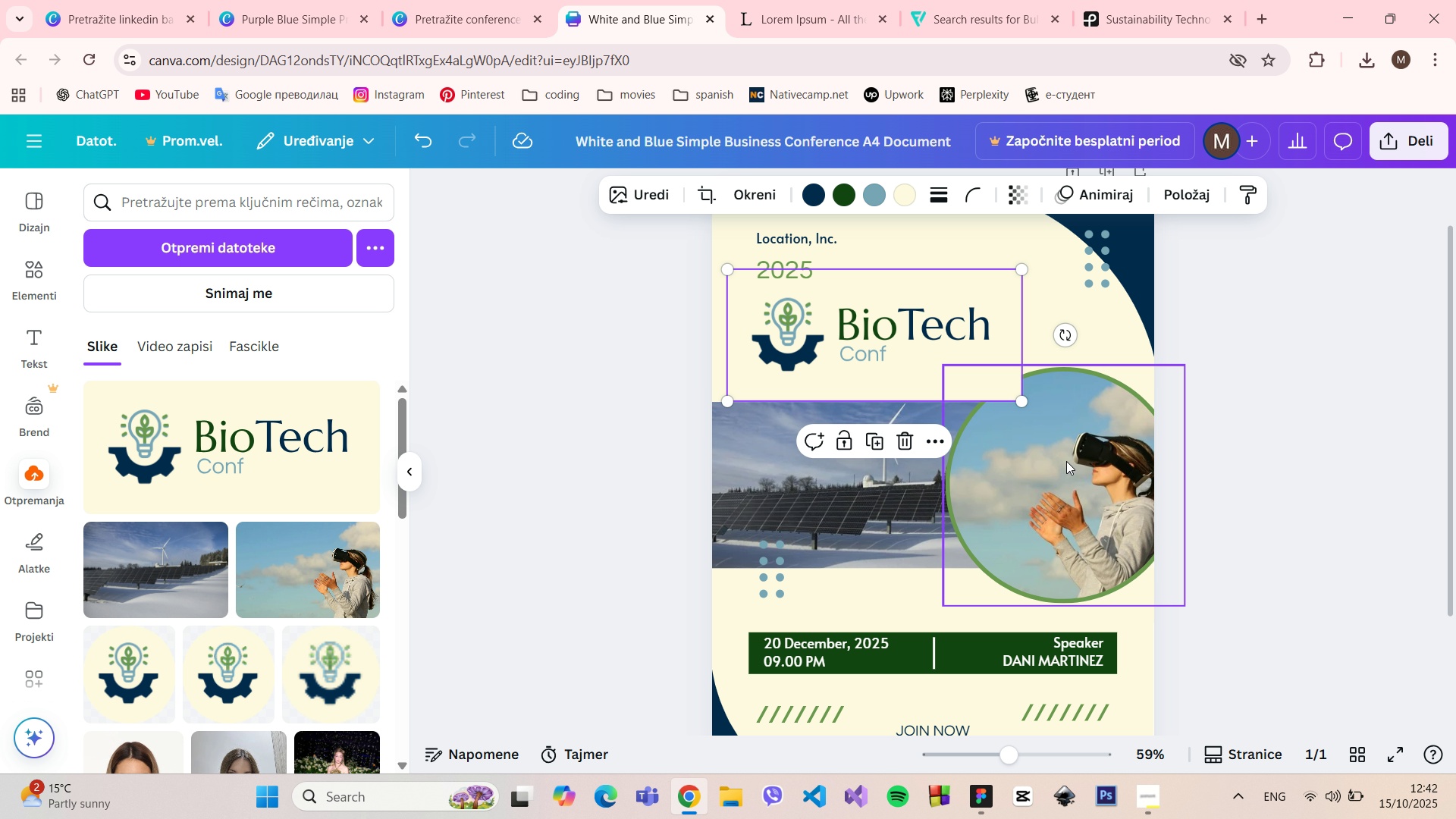 
left_click([1066, 461])
 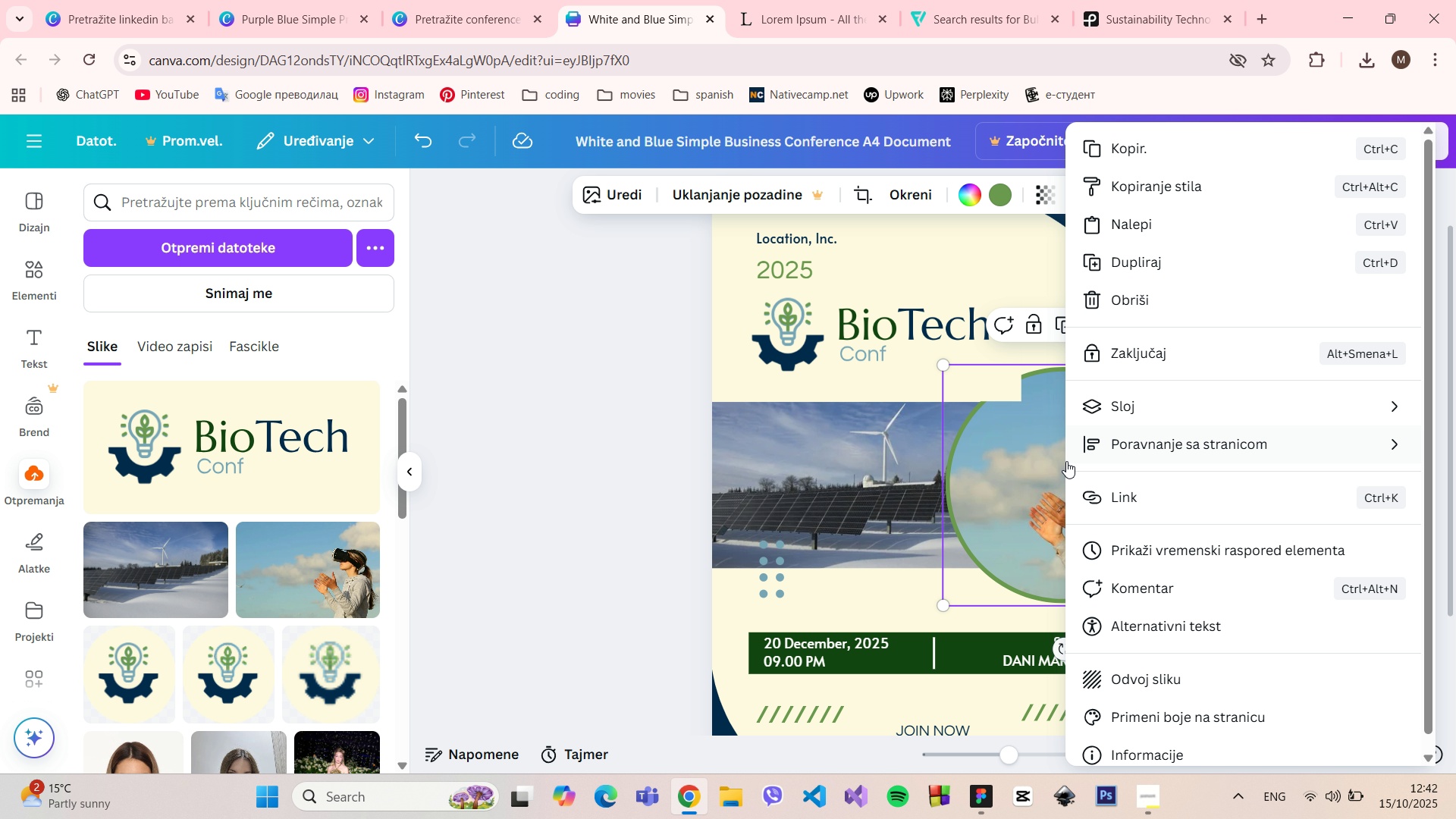 
right_click([1066, 461])
 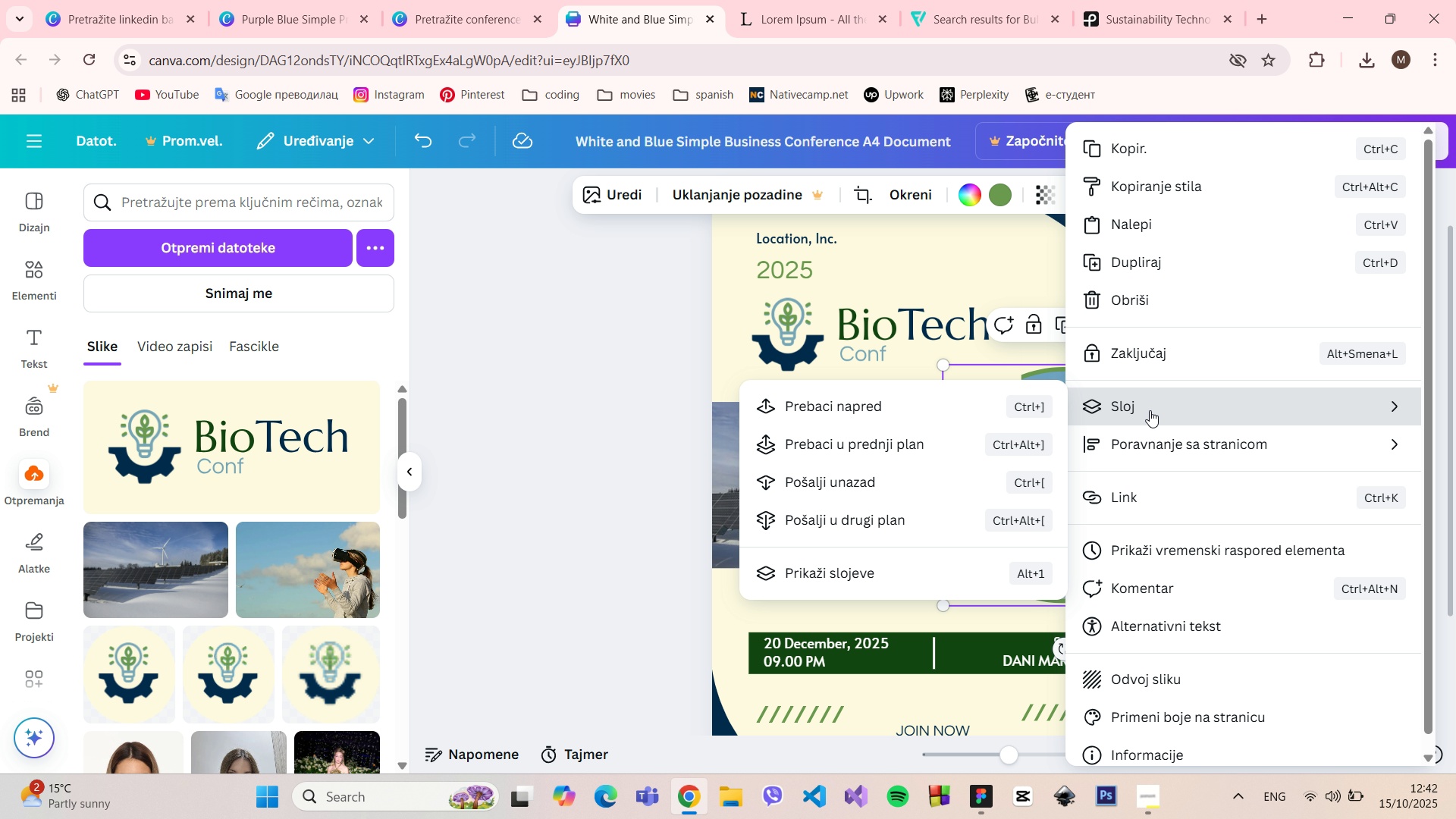 
left_click([979, 406])
 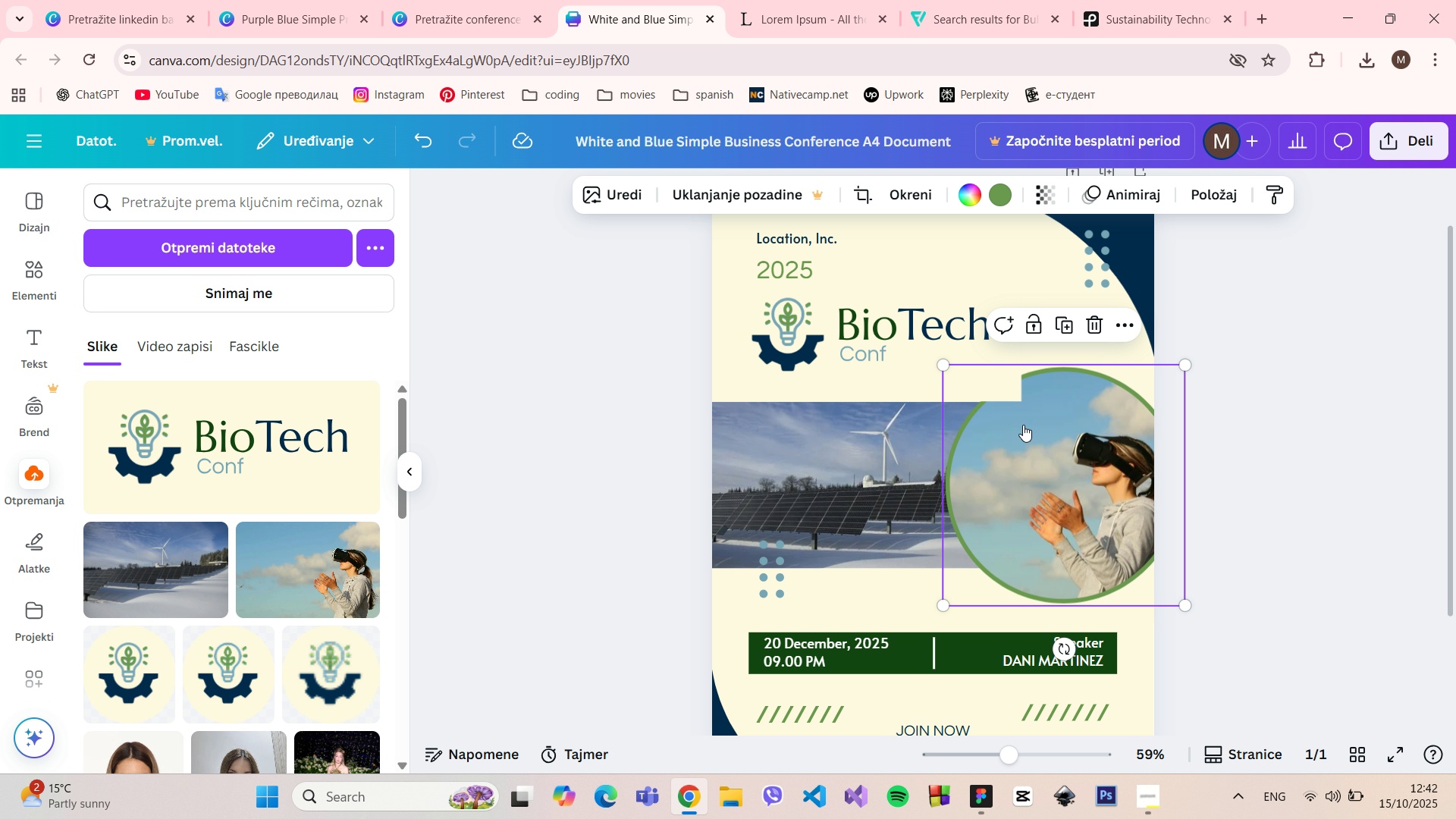 
right_click([1023, 425])
 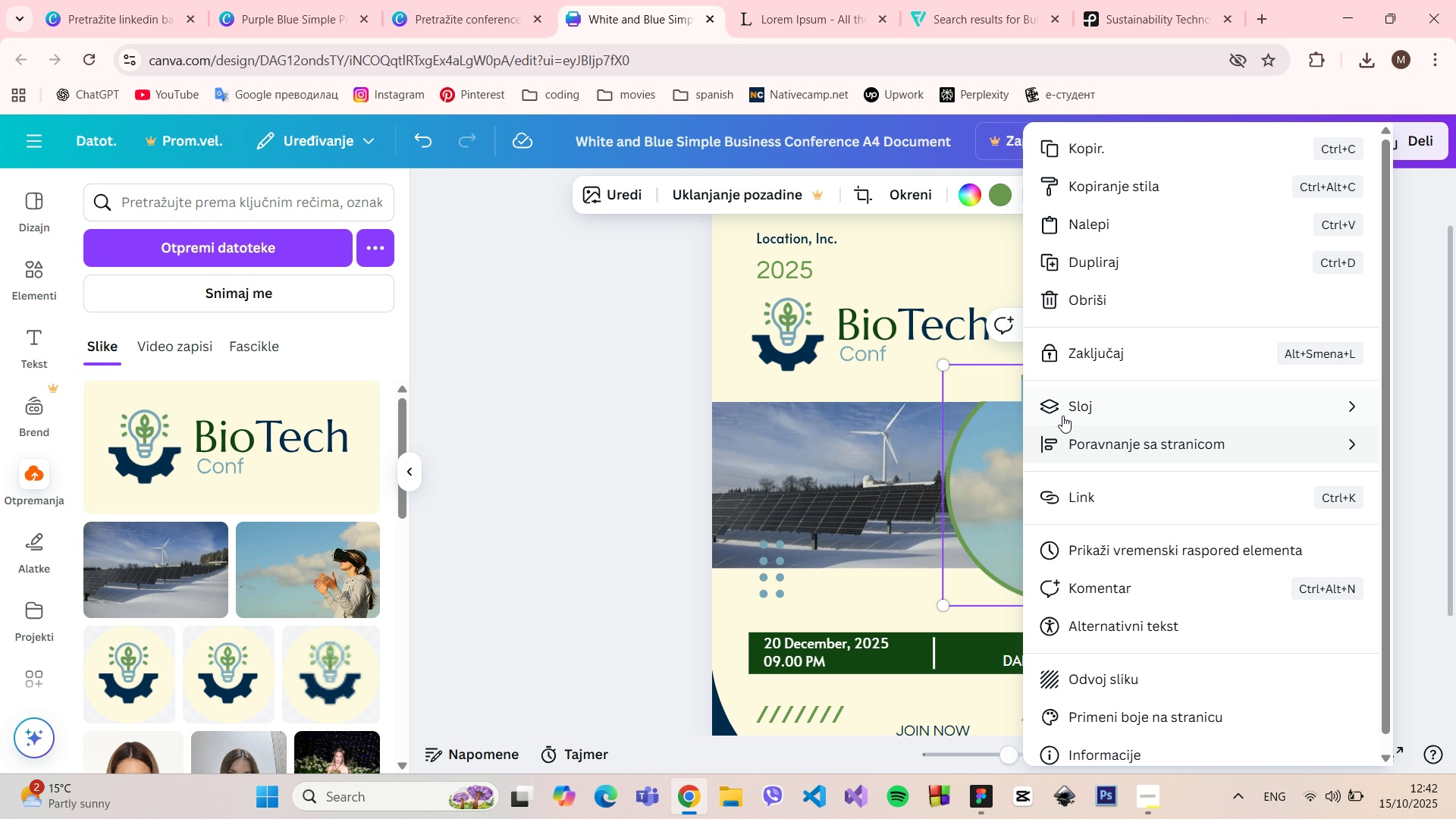 
left_click([1062, 416])
 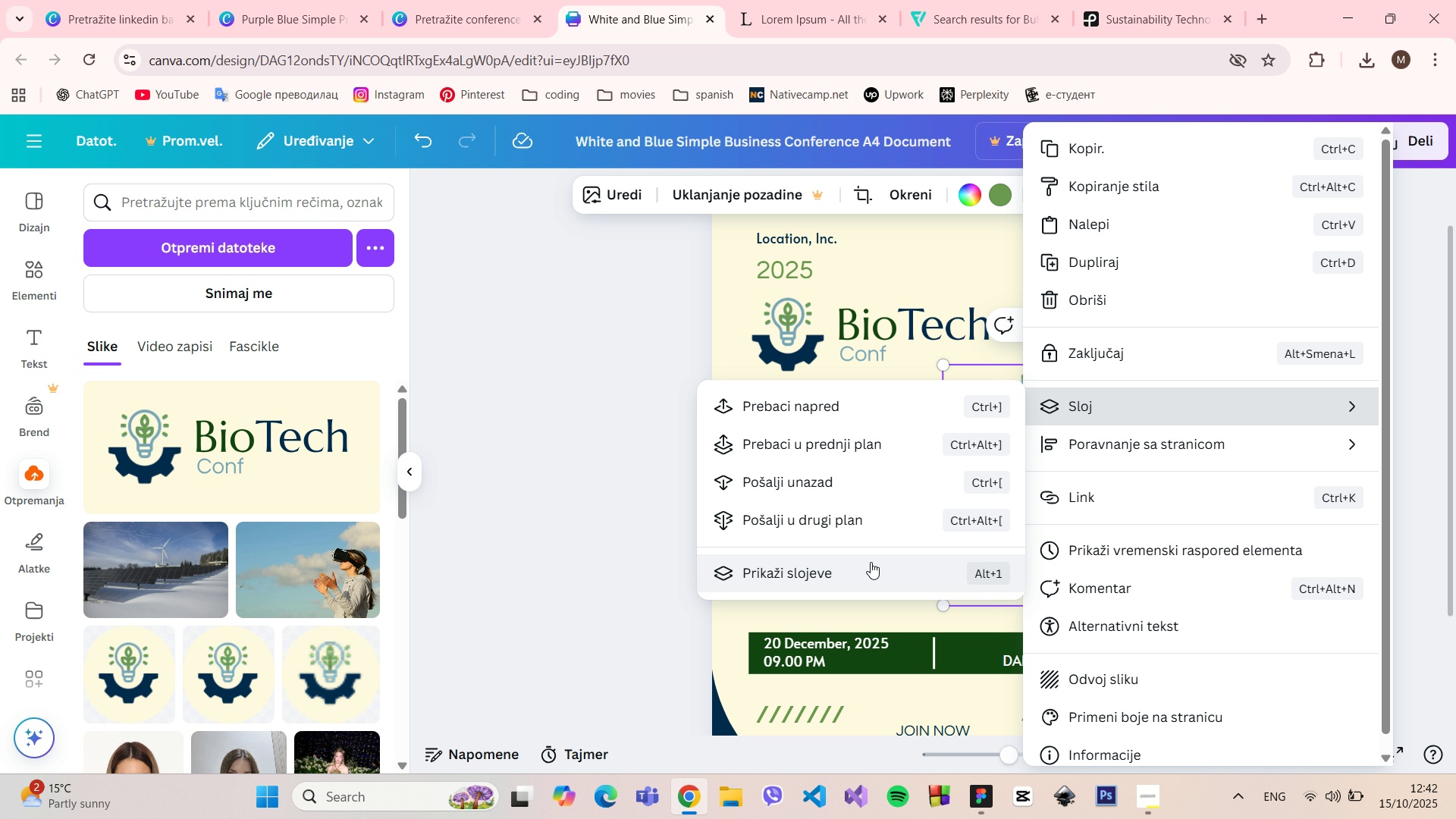 
left_click([871, 564])
 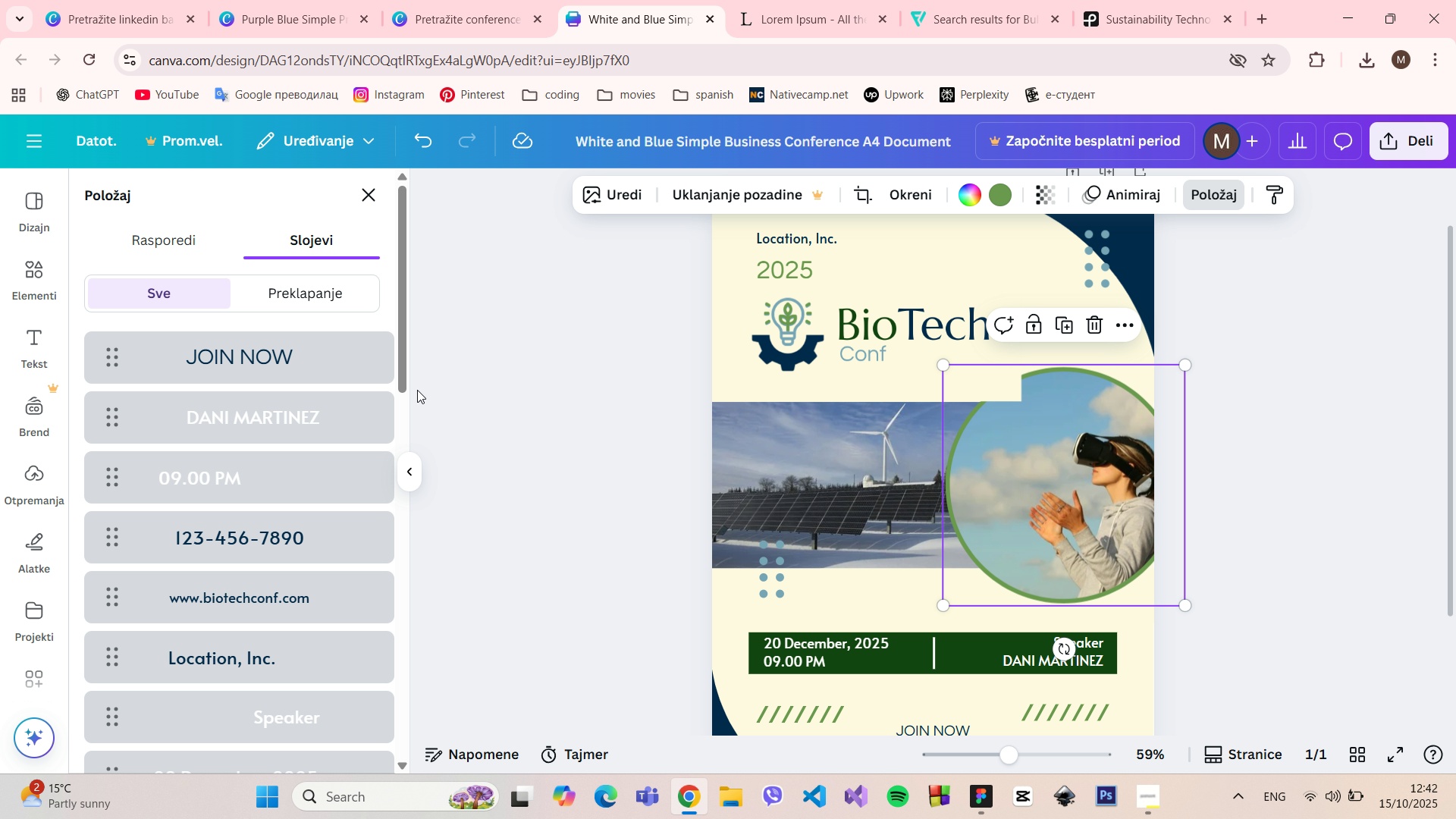 
scroll: coordinate [268, 620], scroll_direction: down, amount: 14.0
 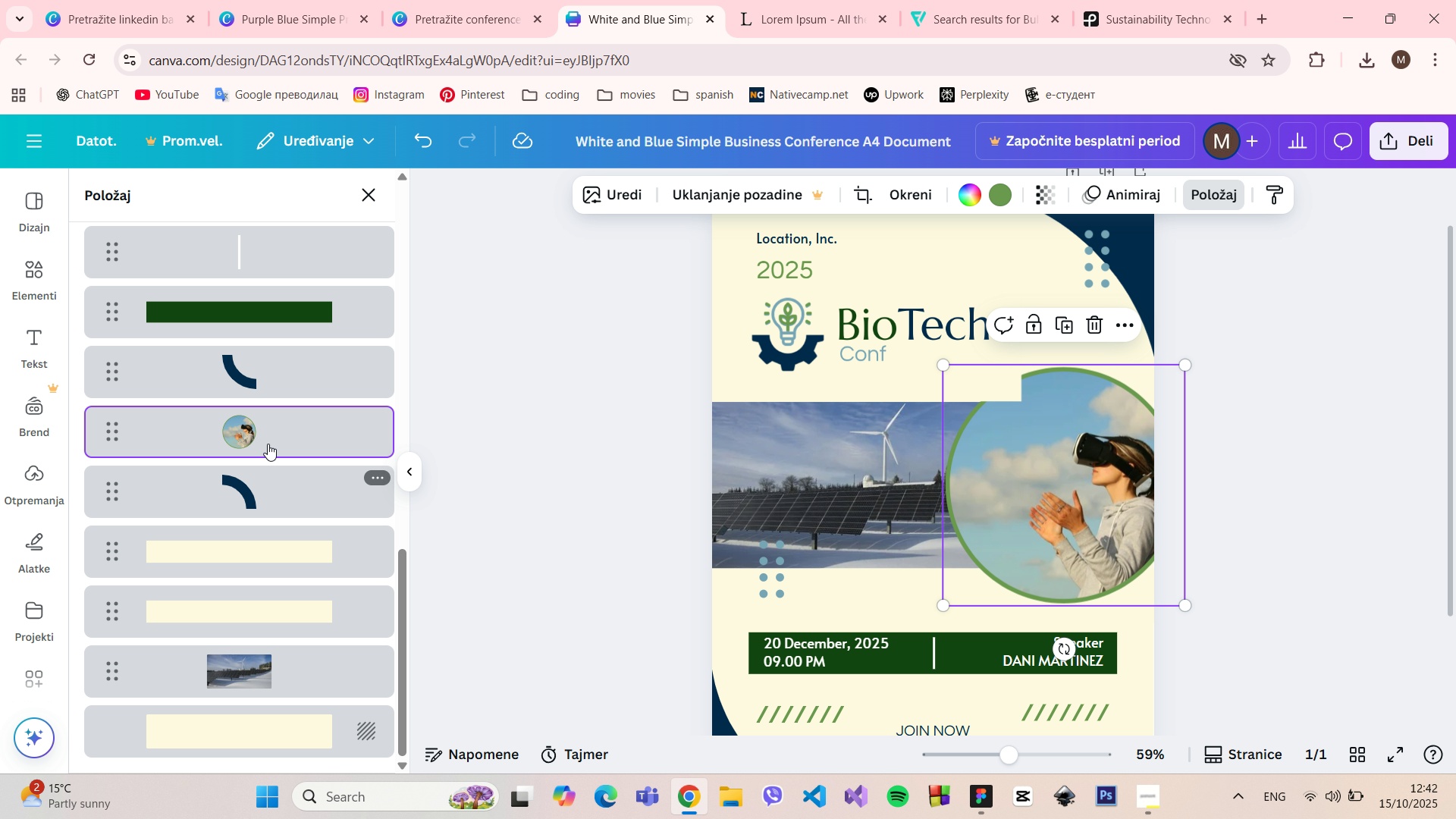 
left_click_drag(start_coordinate=[268, 435], to_coordinate=[263, 465])
 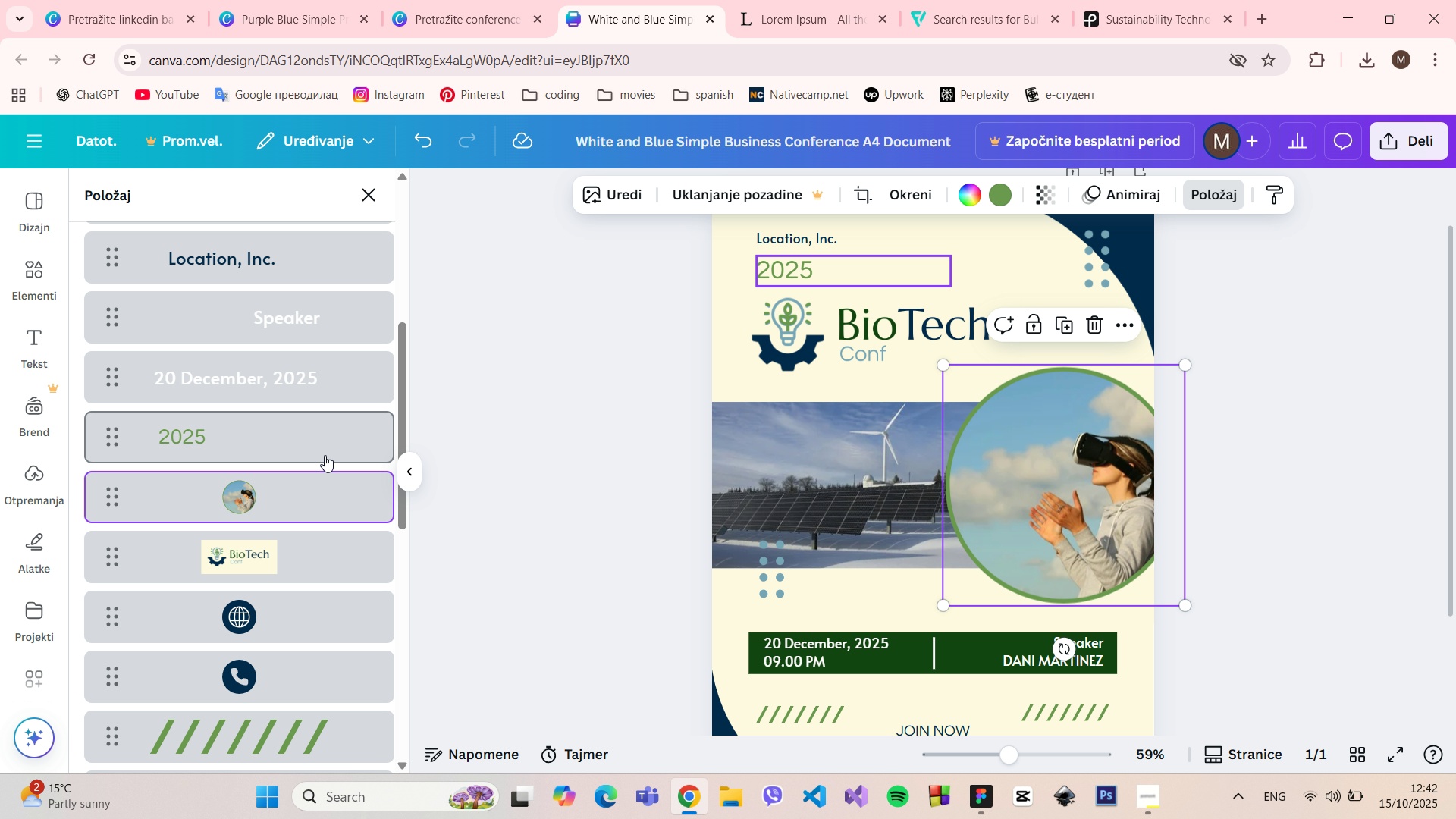 
scroll: coordinate [292, 279], scroll_direction: up, amount: 7.0
 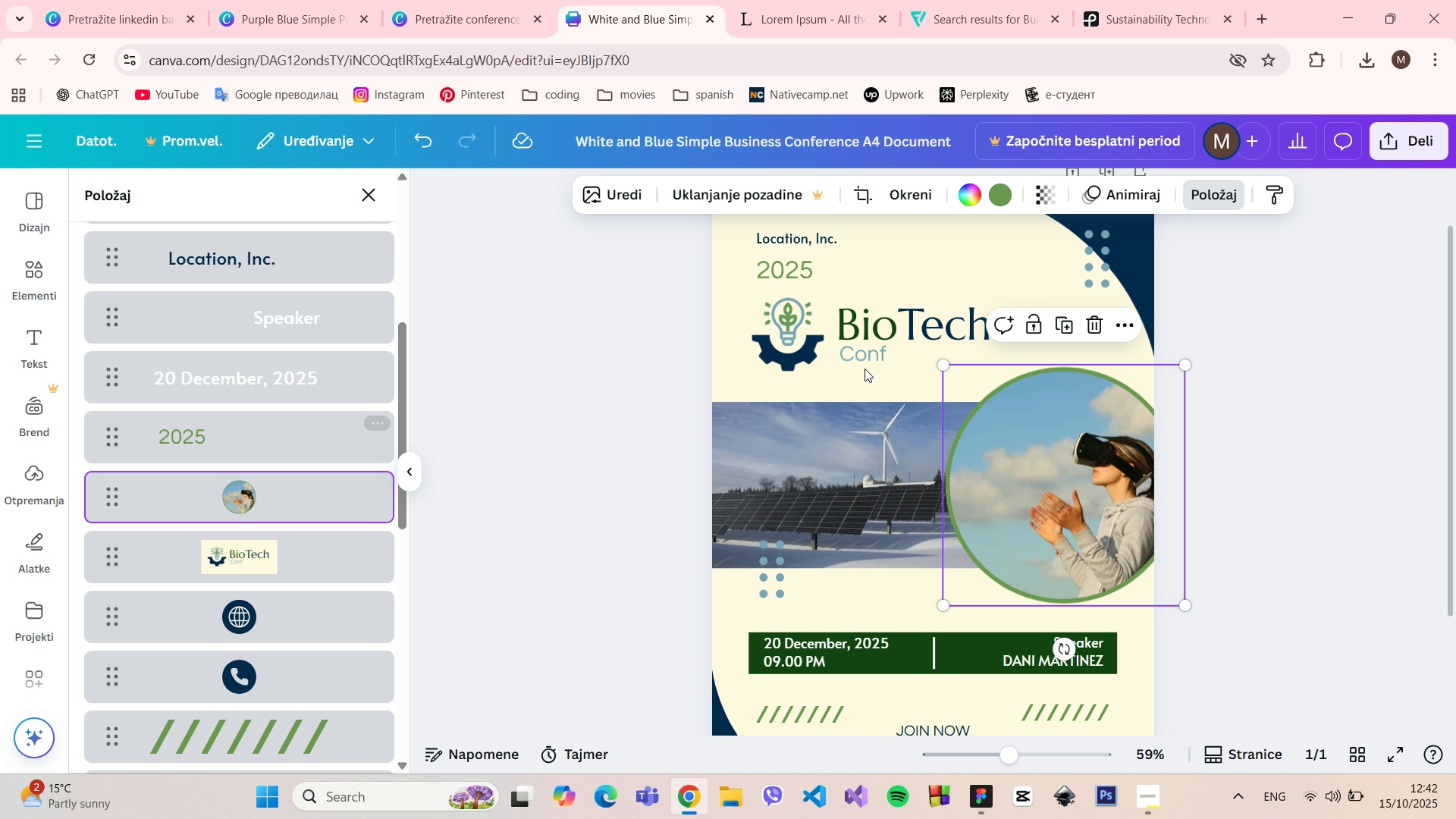 
left_click([1279, 358])
 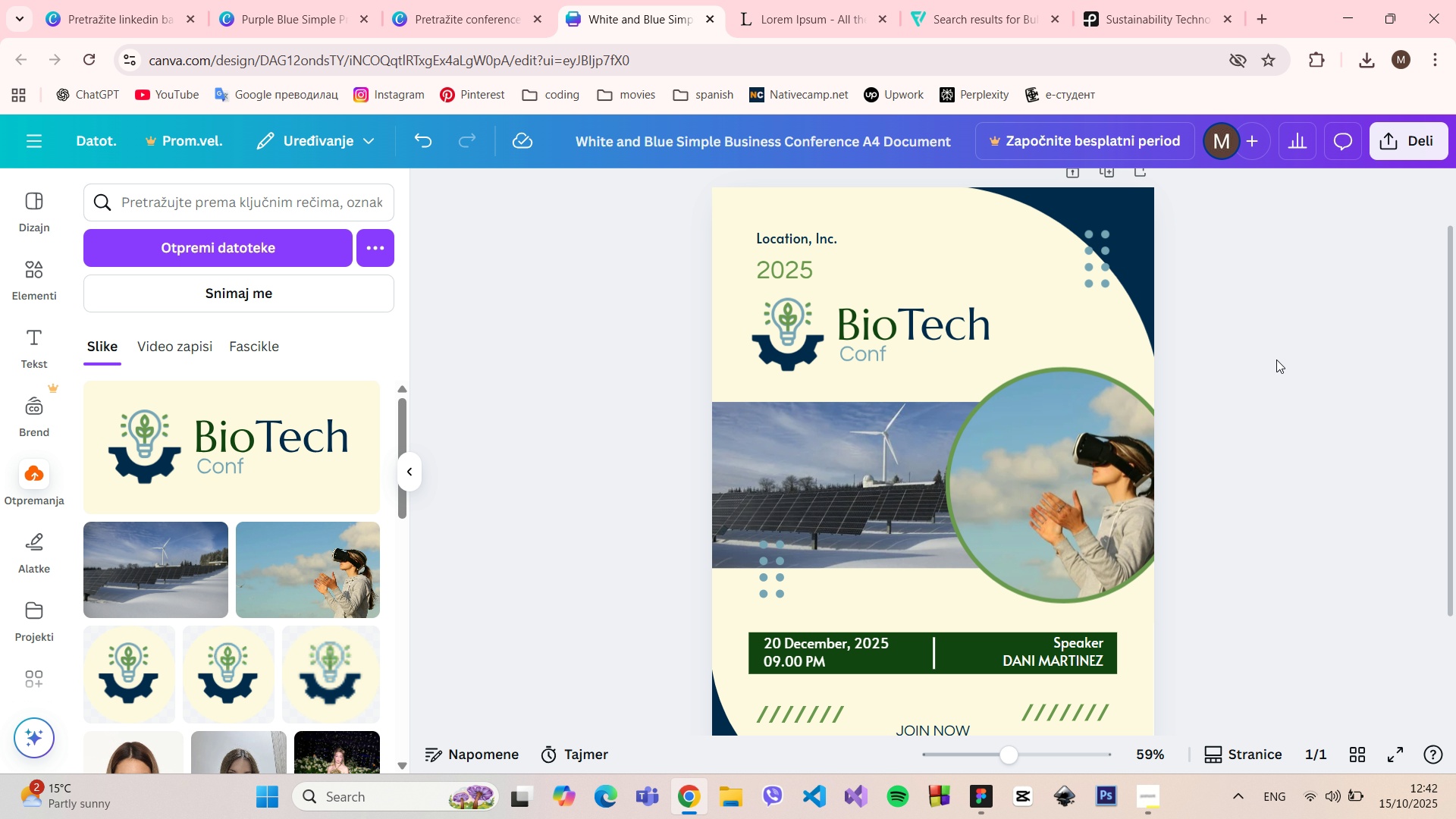 
left_click([1276, 359])
 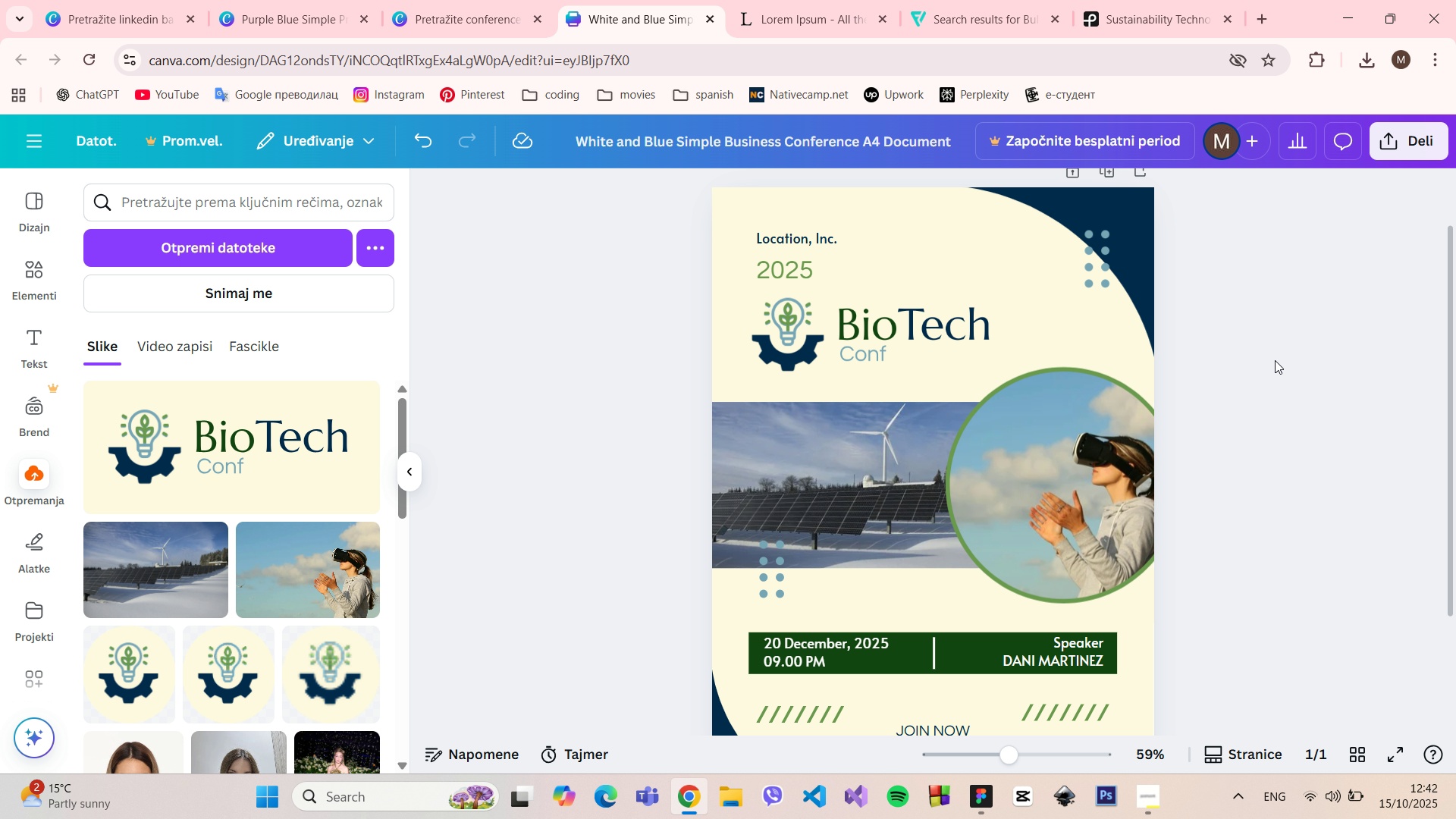 
scroll: coordinate [1275, 360], scroll_direction: down, amount: 4.0
 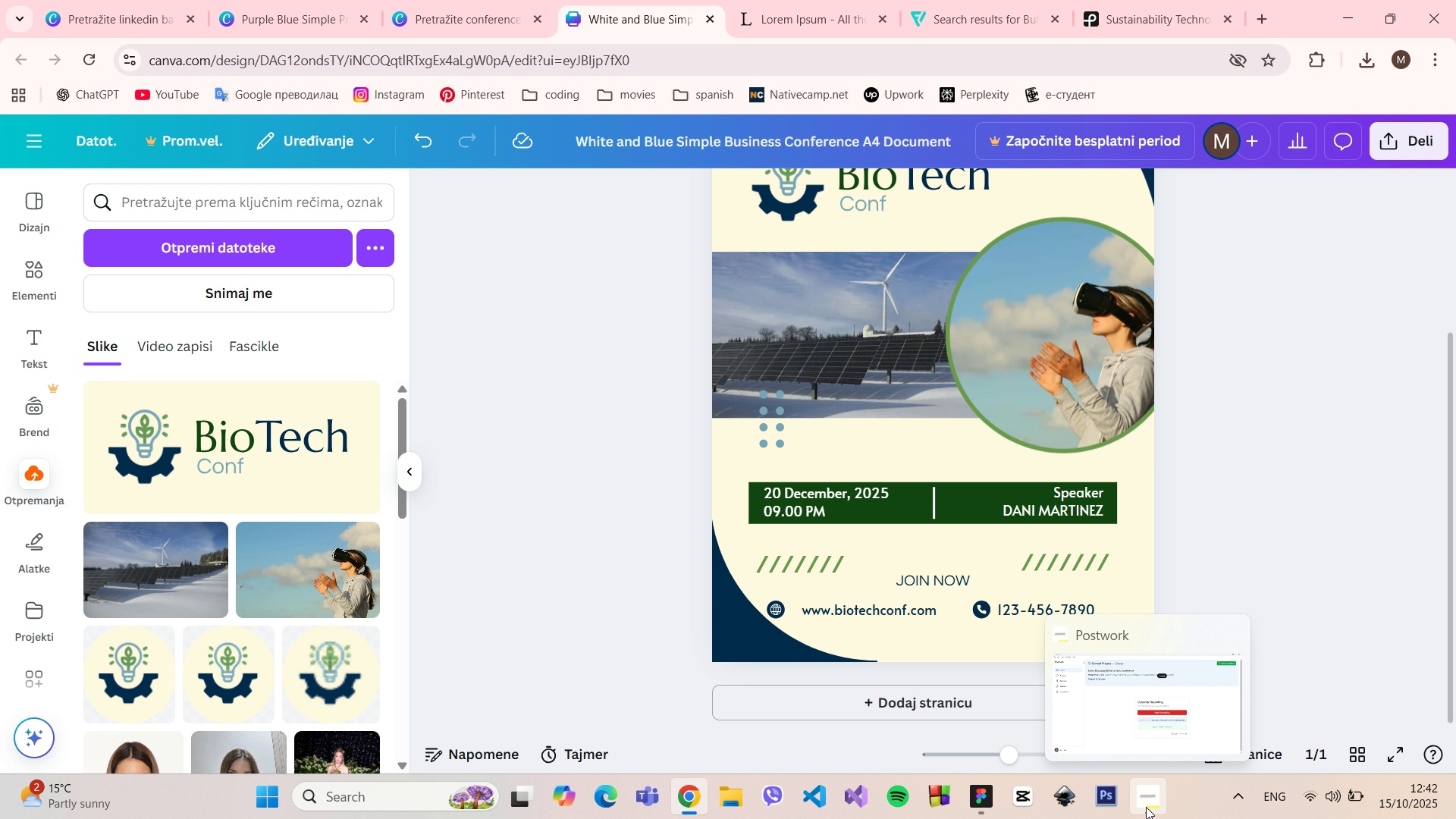 
left_click([1146, 807])